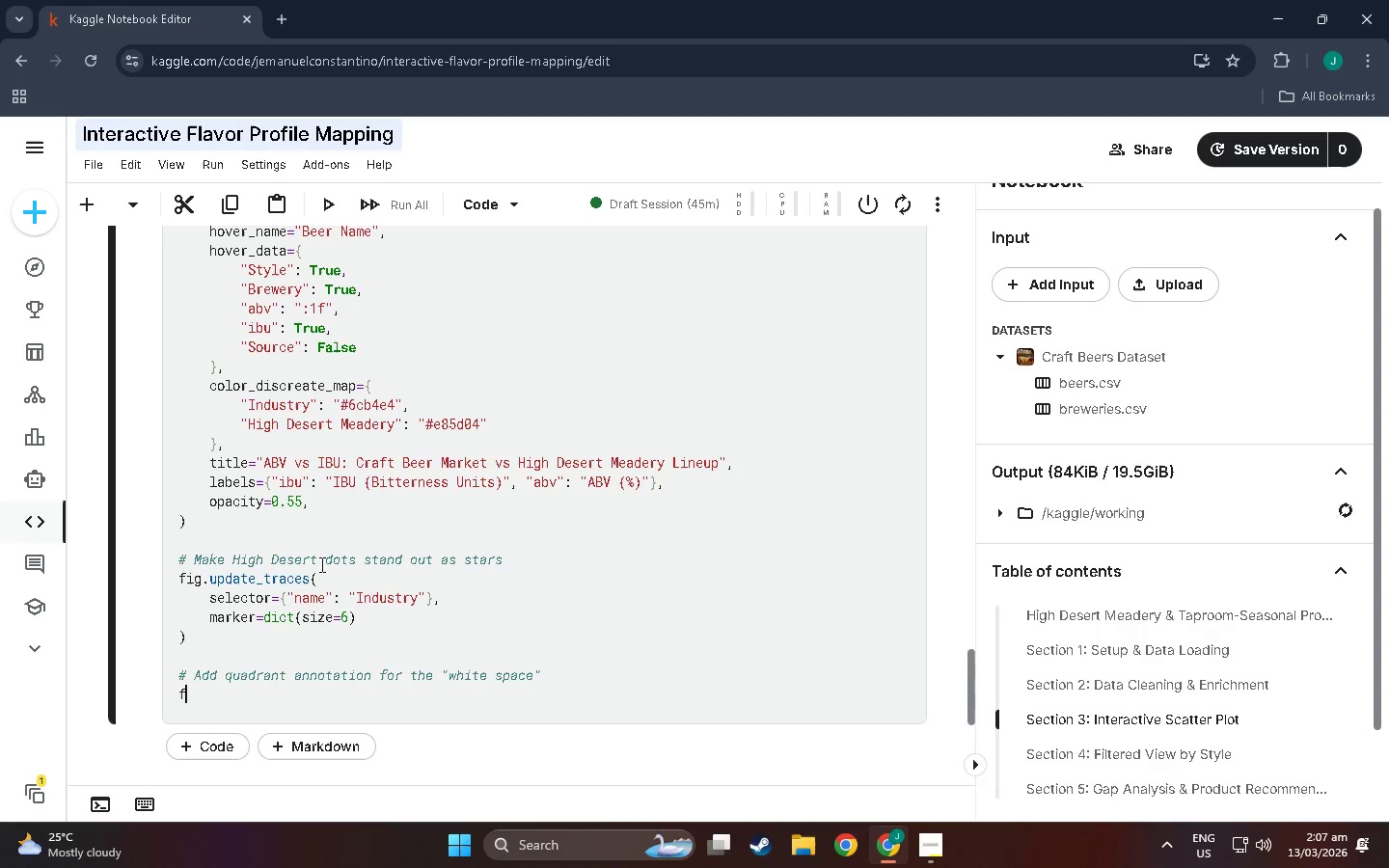 
type(fig.add_anp)
key(Backspace)
type(ottation()
 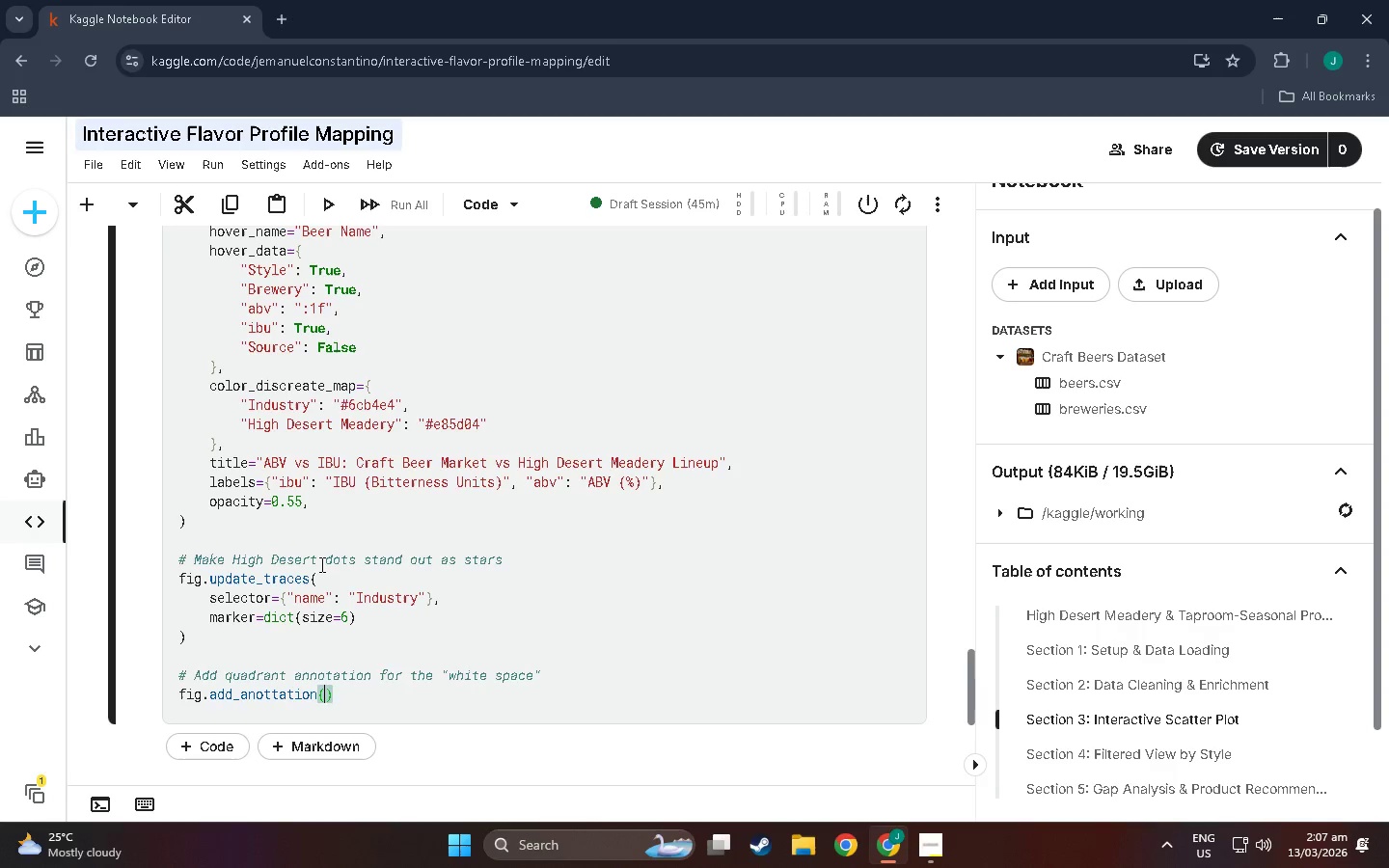 
key(ArrowRight)
 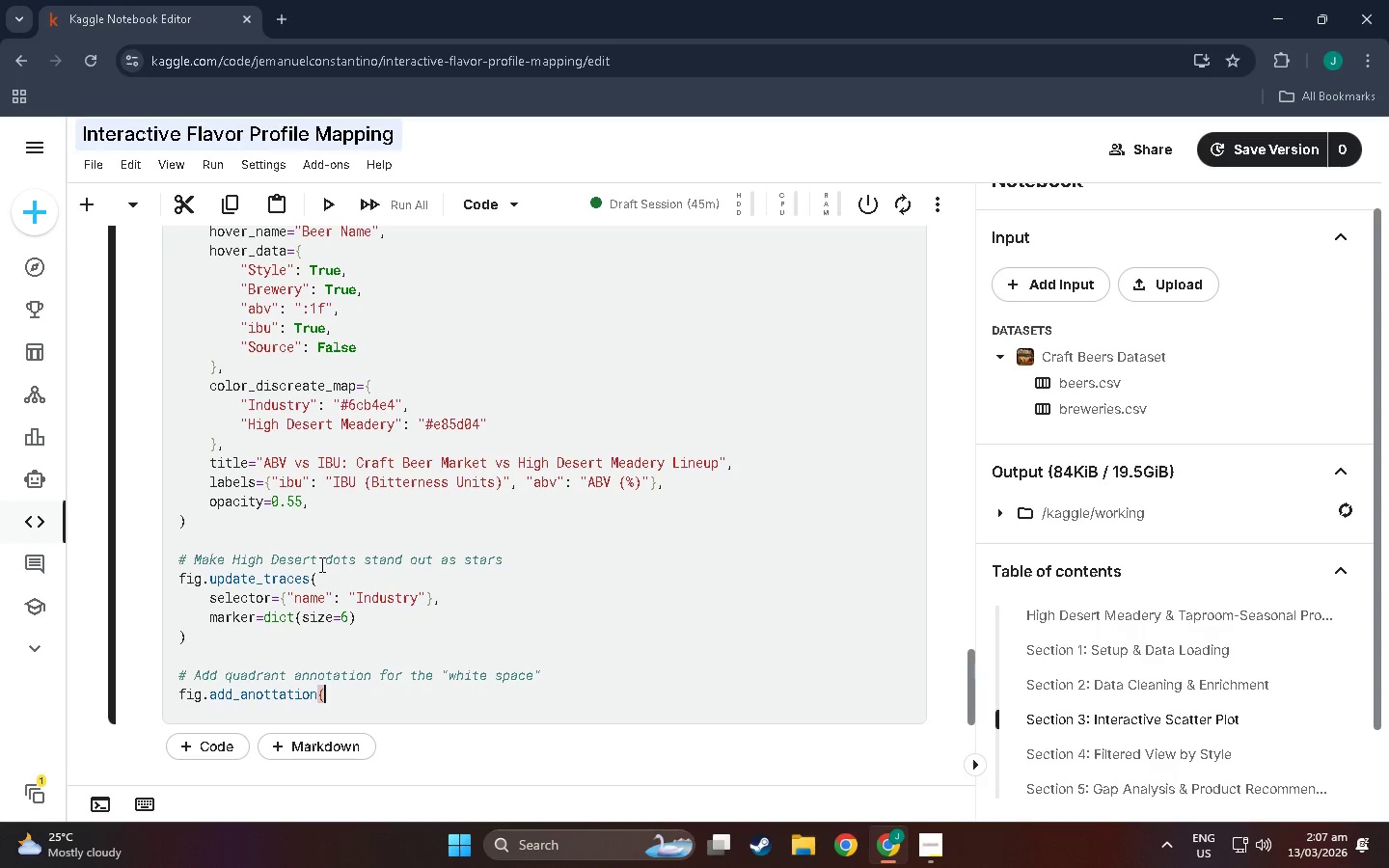 
key(Backspace)
 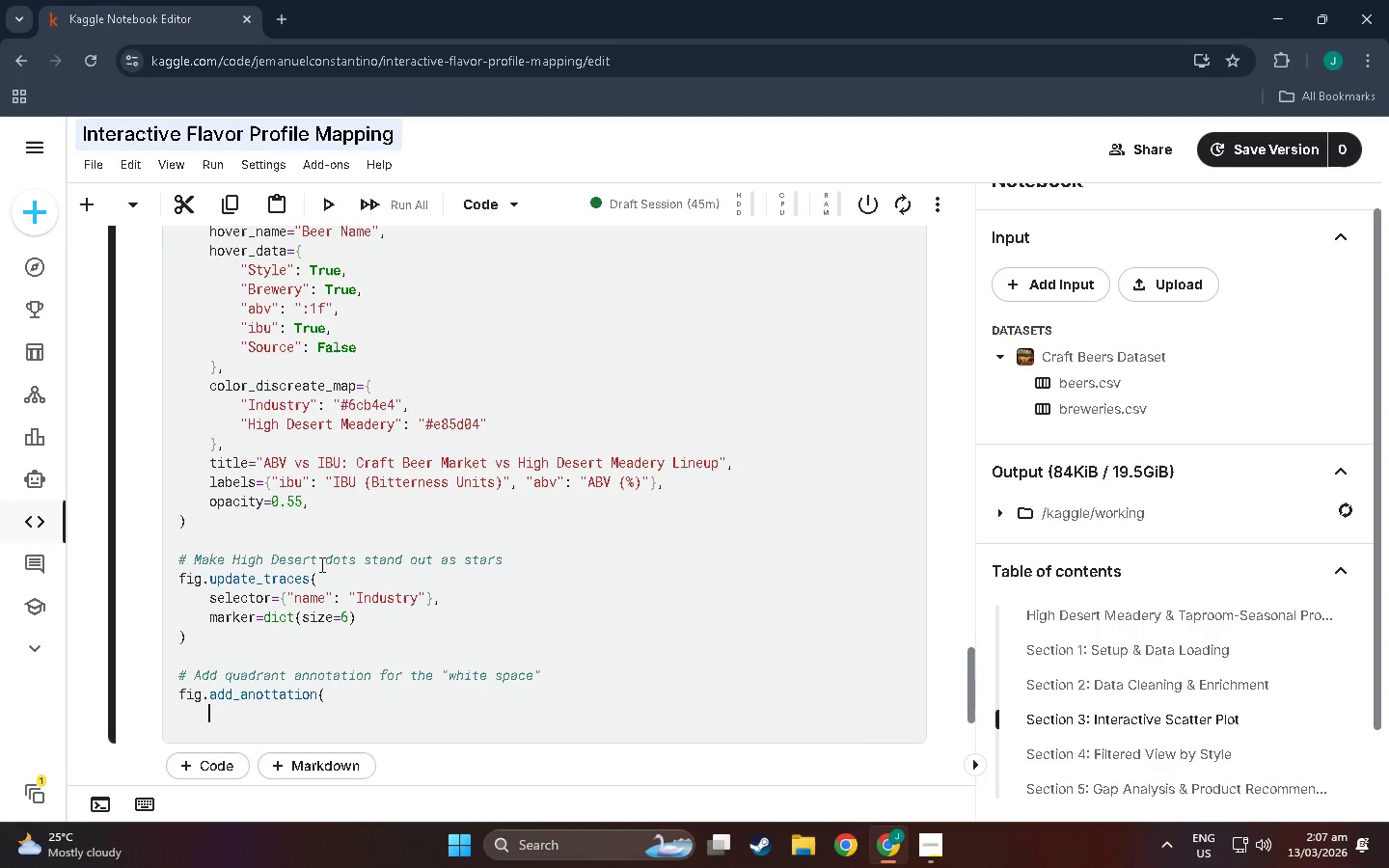 
key(Enter)
 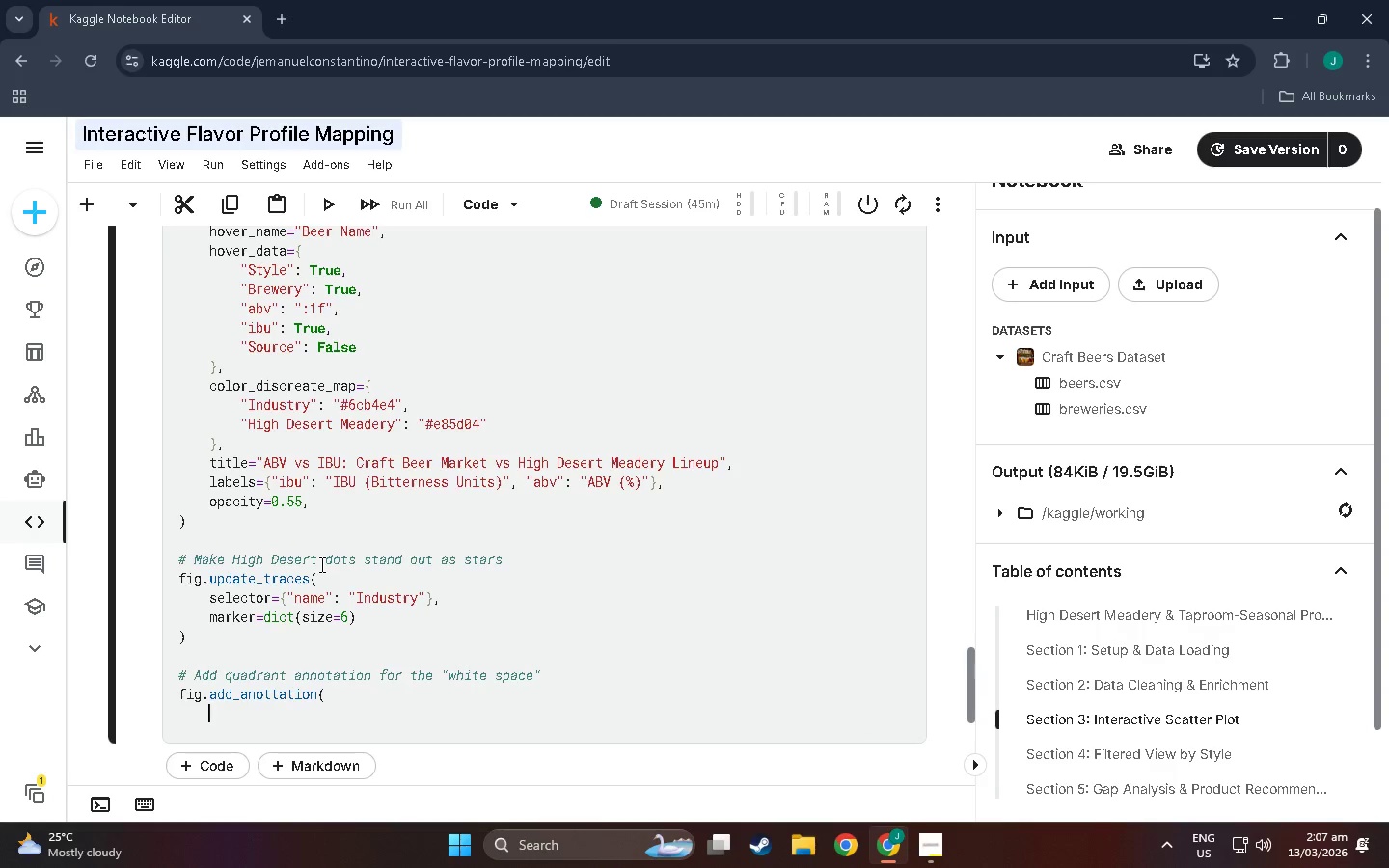 
type(x+)
key(Backspace)
type(=10, y-)
key(Backspace)
type(=11.5,)
 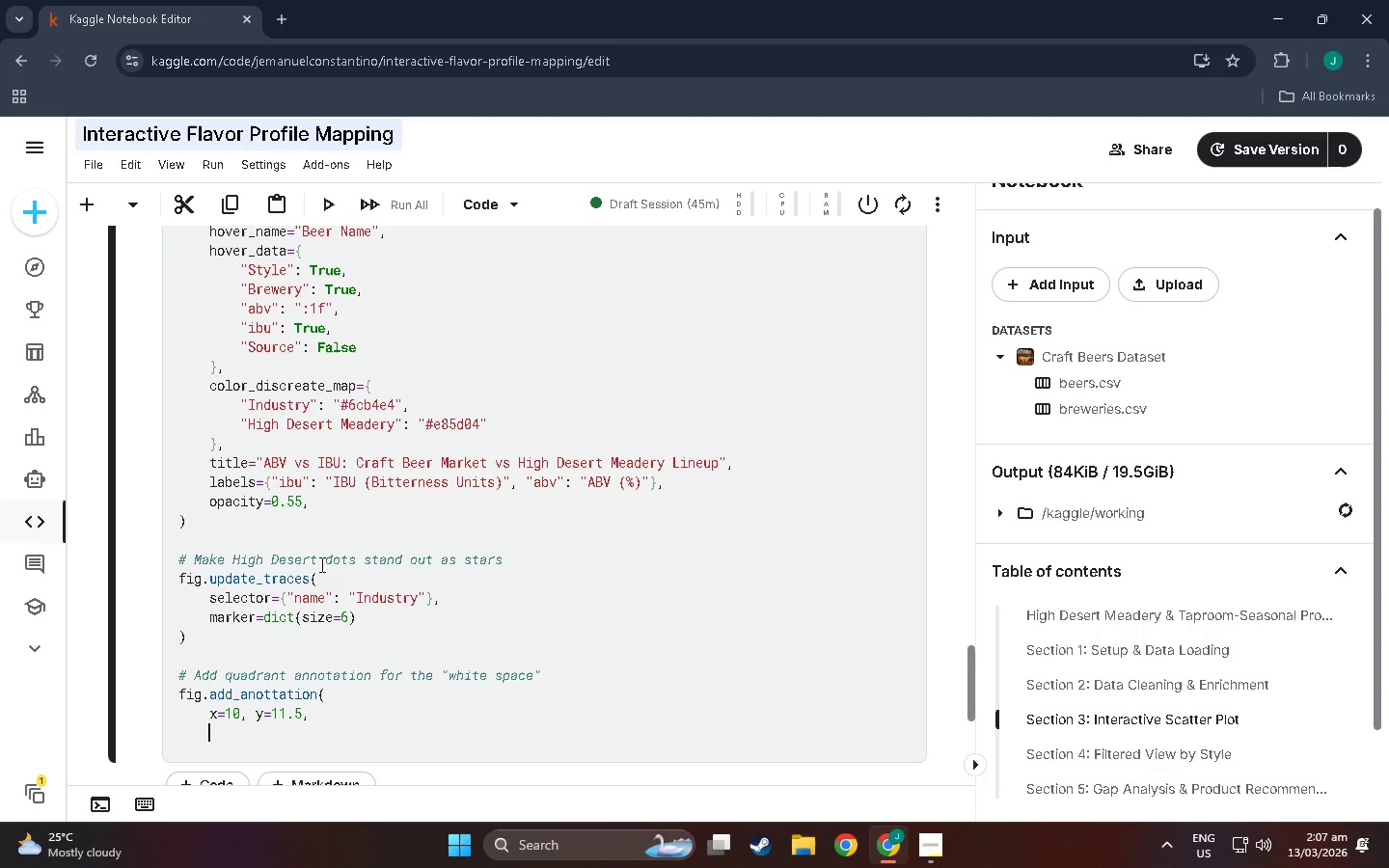 
 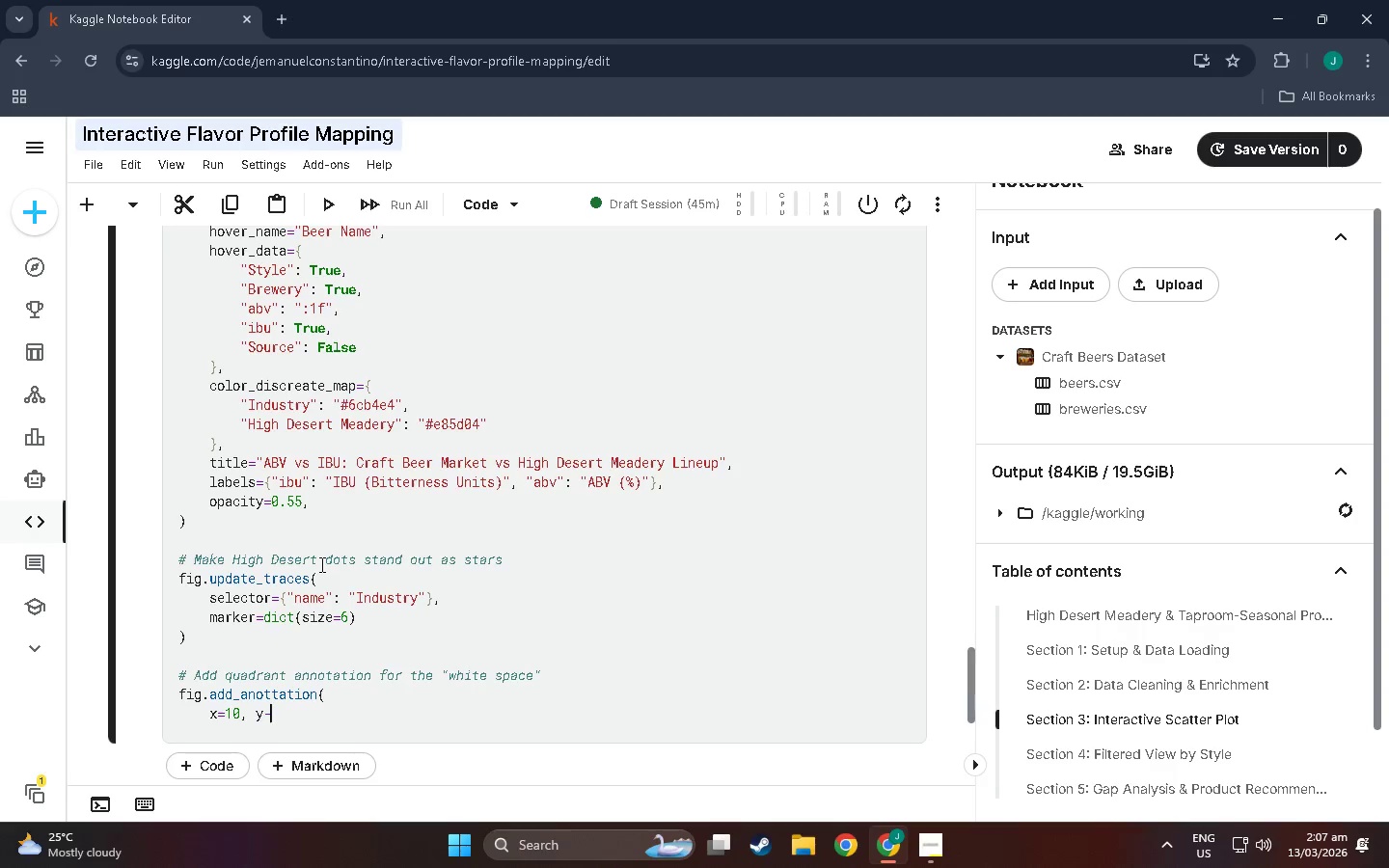 
key(Enter)
 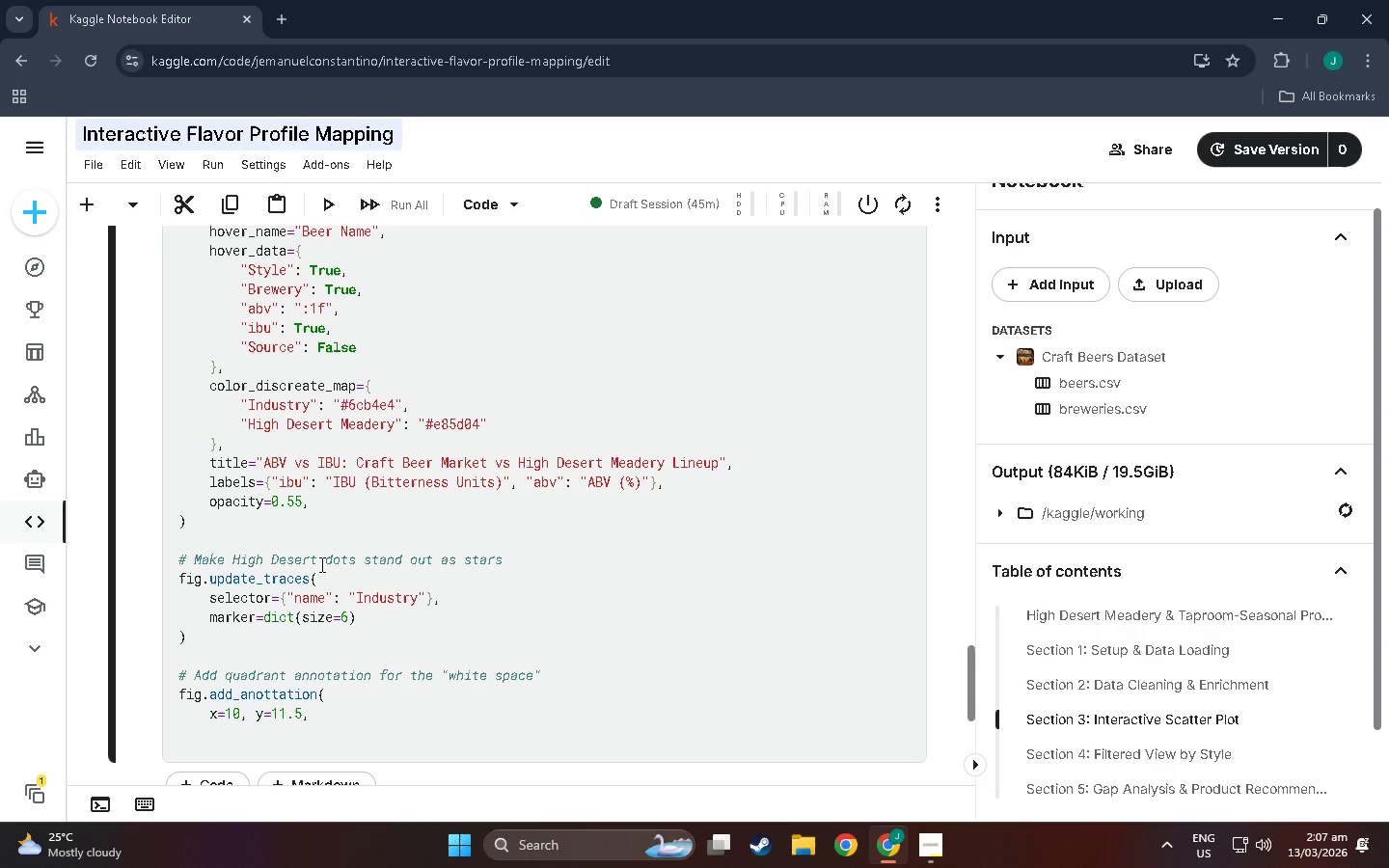 
type(text=")
 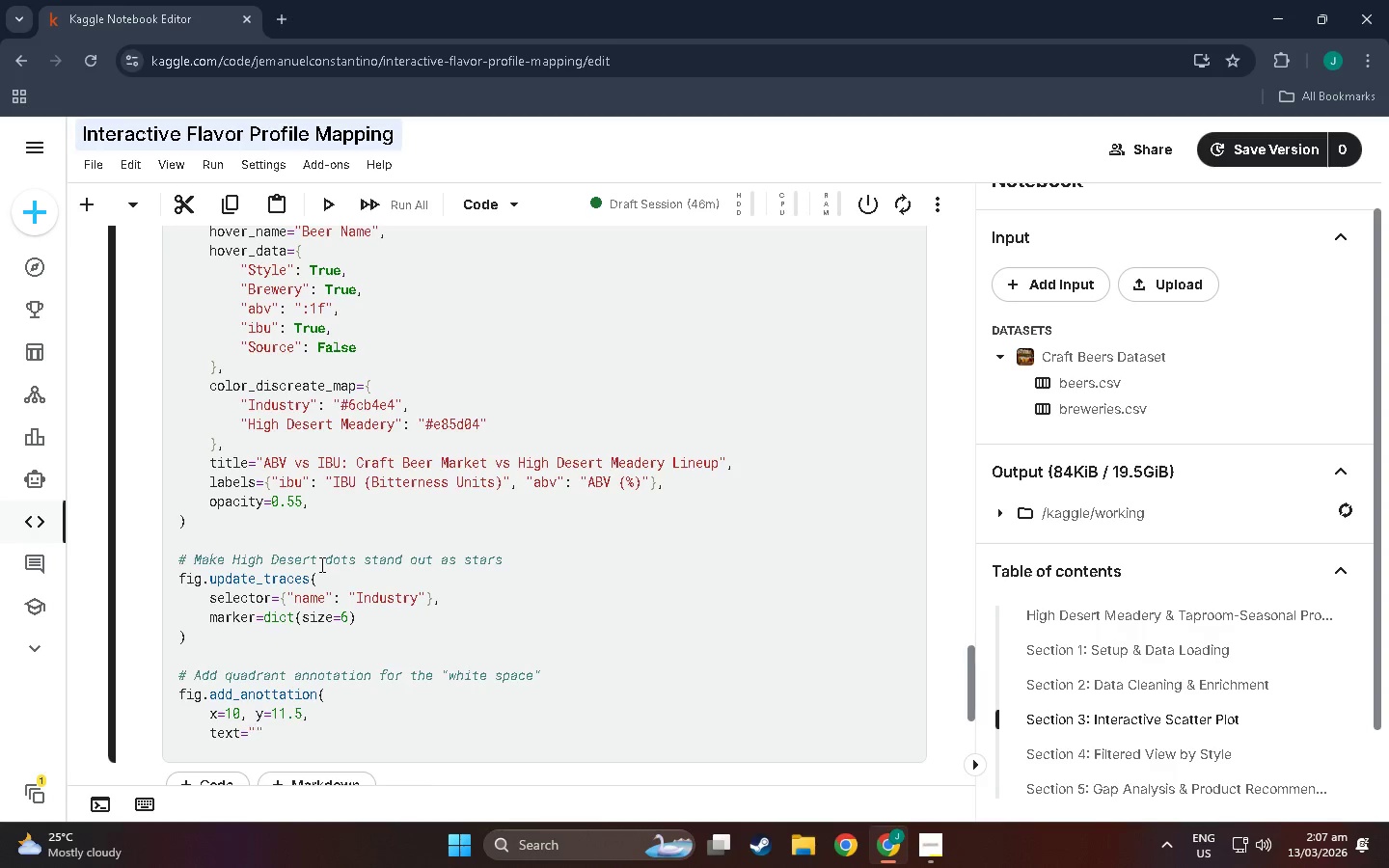 
hold_key(key=ShiftLeft, duration=1.5)
 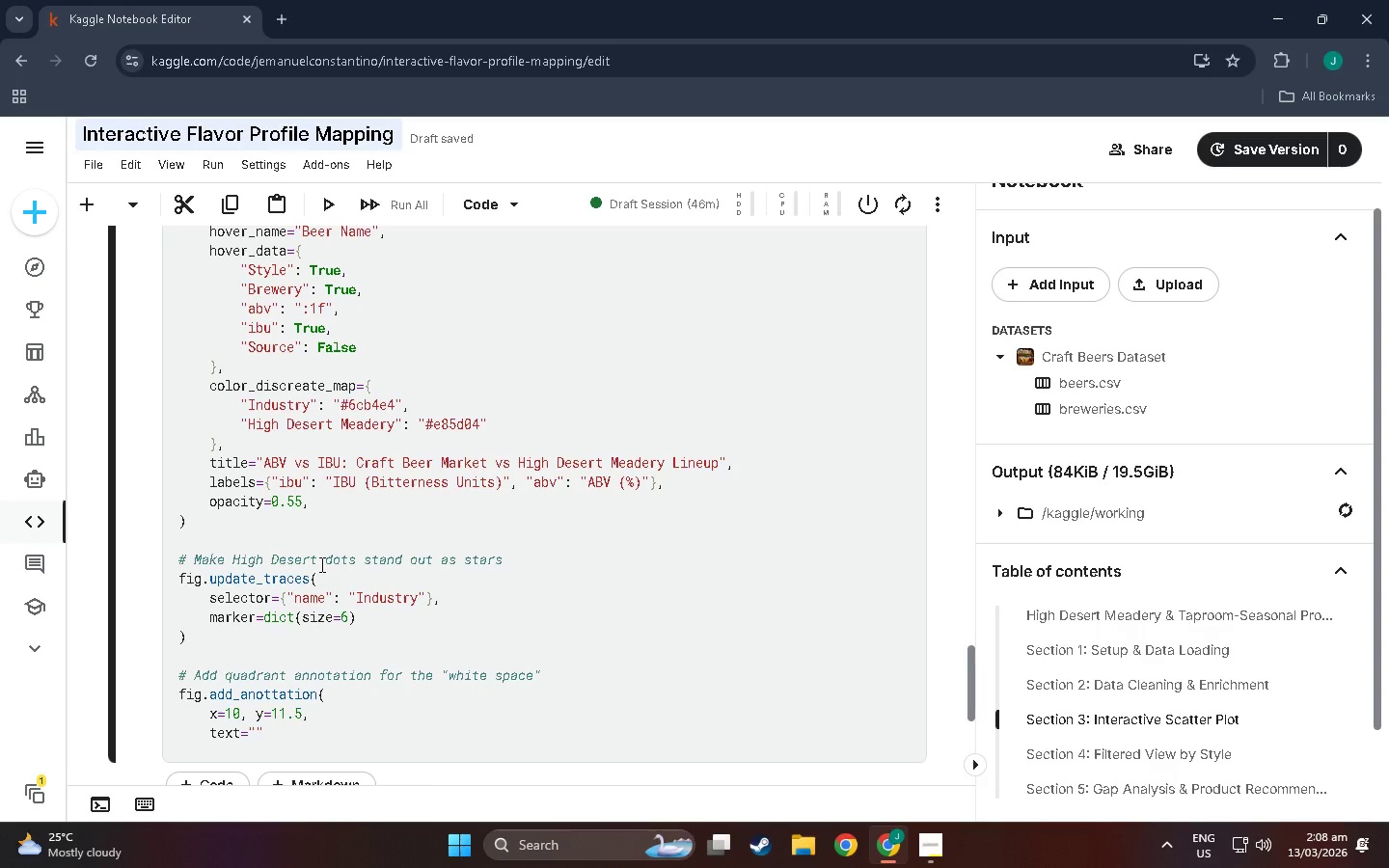 
hold_key(key=ShiftLeft, duration=1.52)
 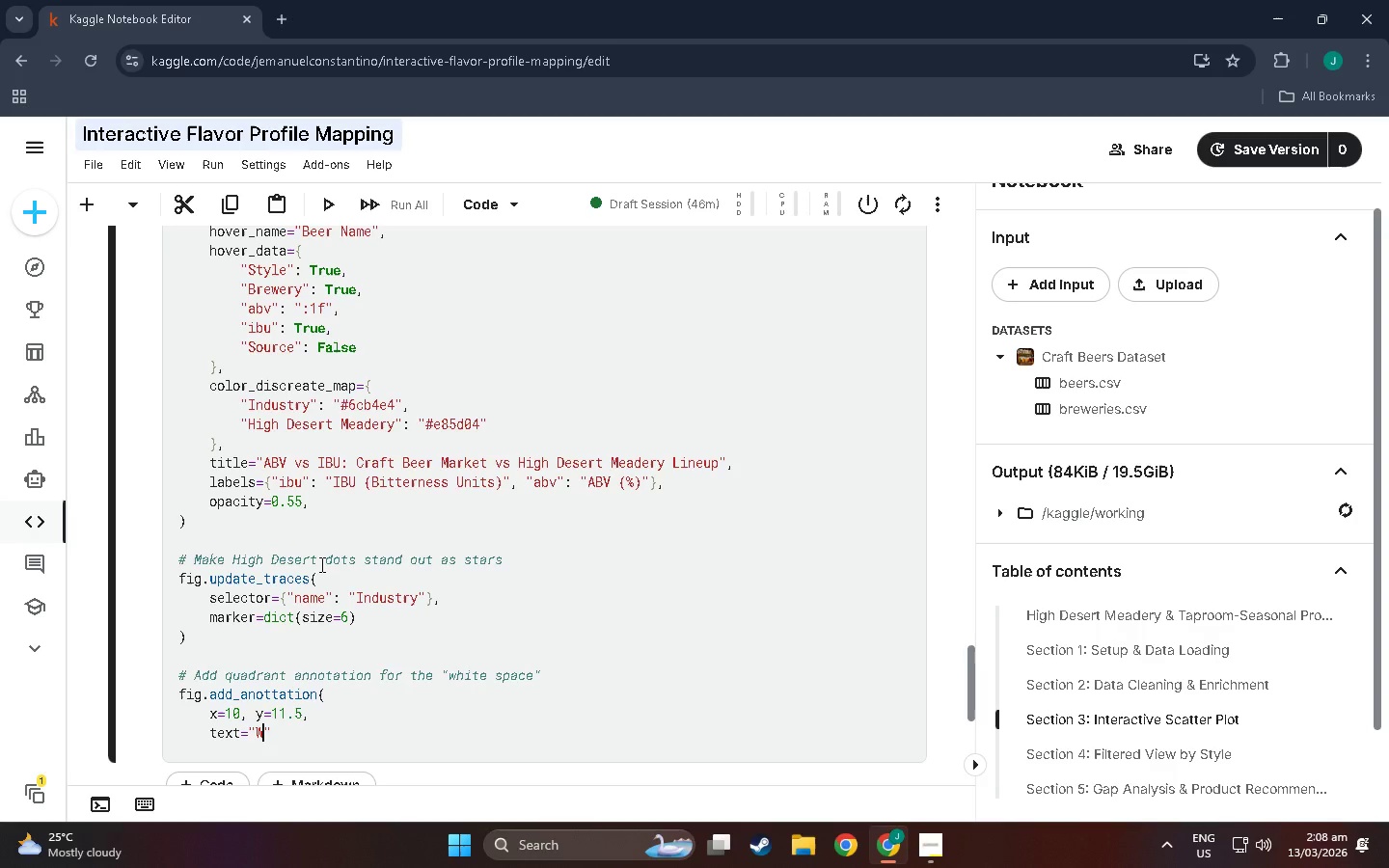 
type(White SPACE)
 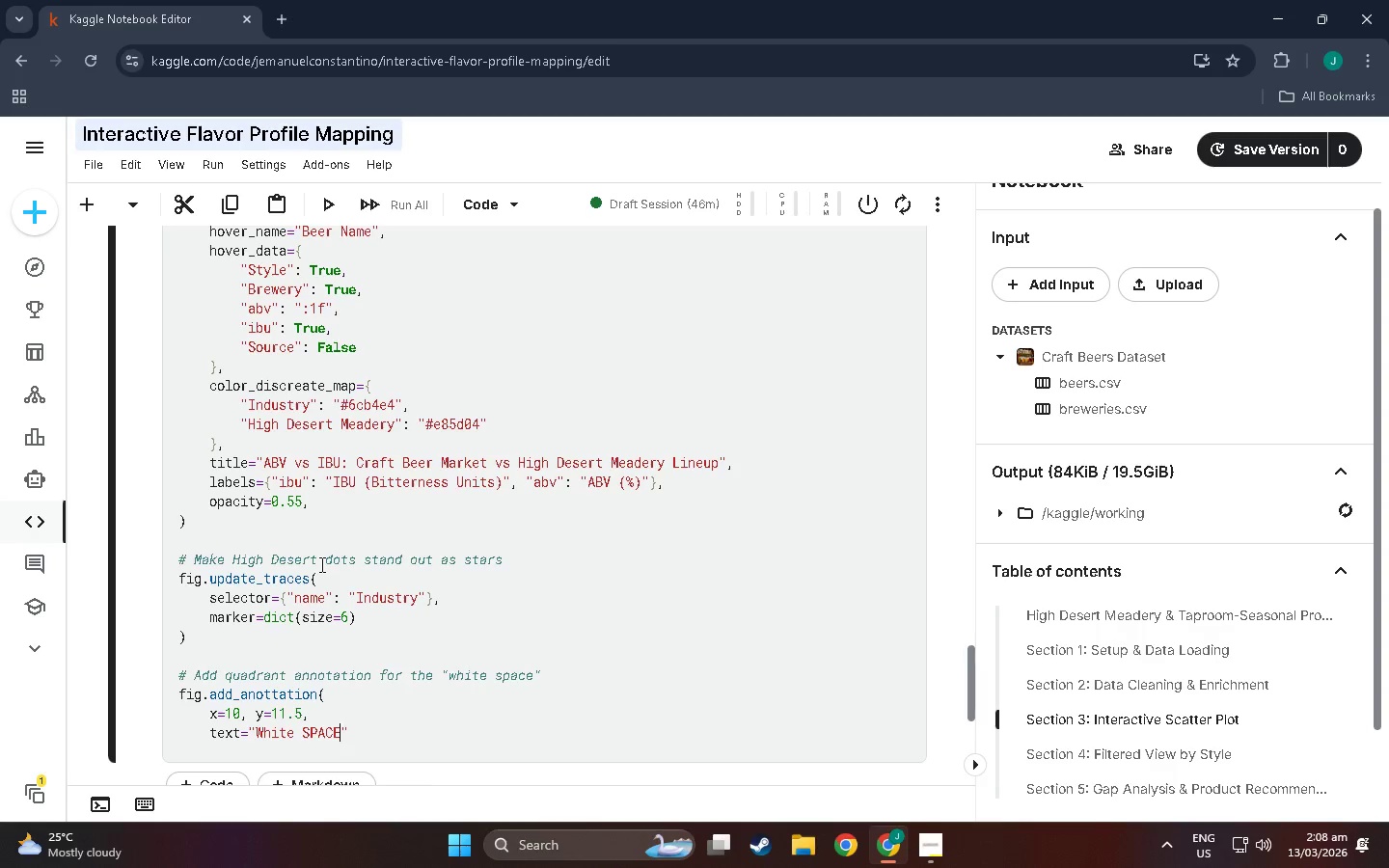 
hold_key(key=AltLeft, duration=0.58)
 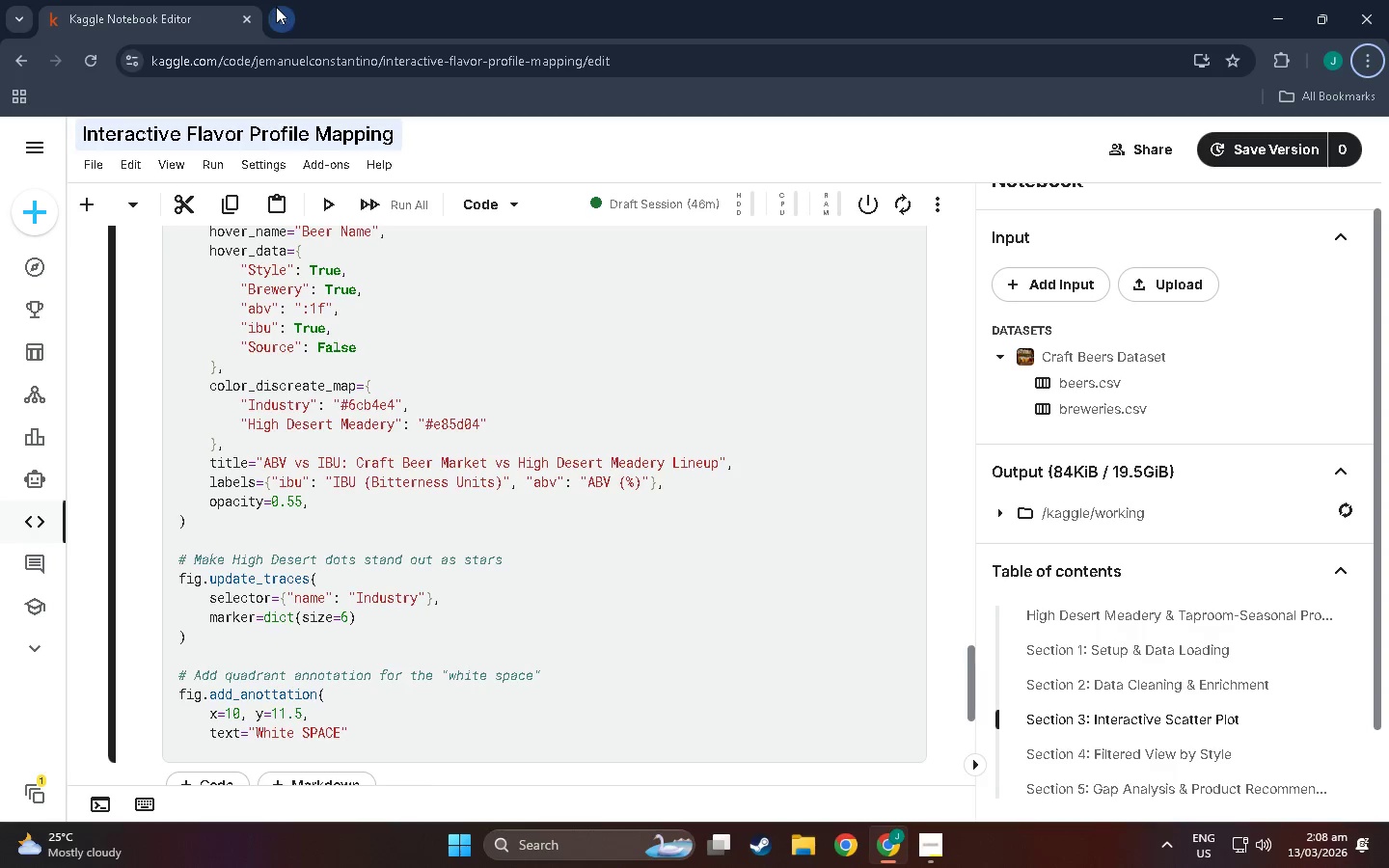 
left_click([276, 7])
 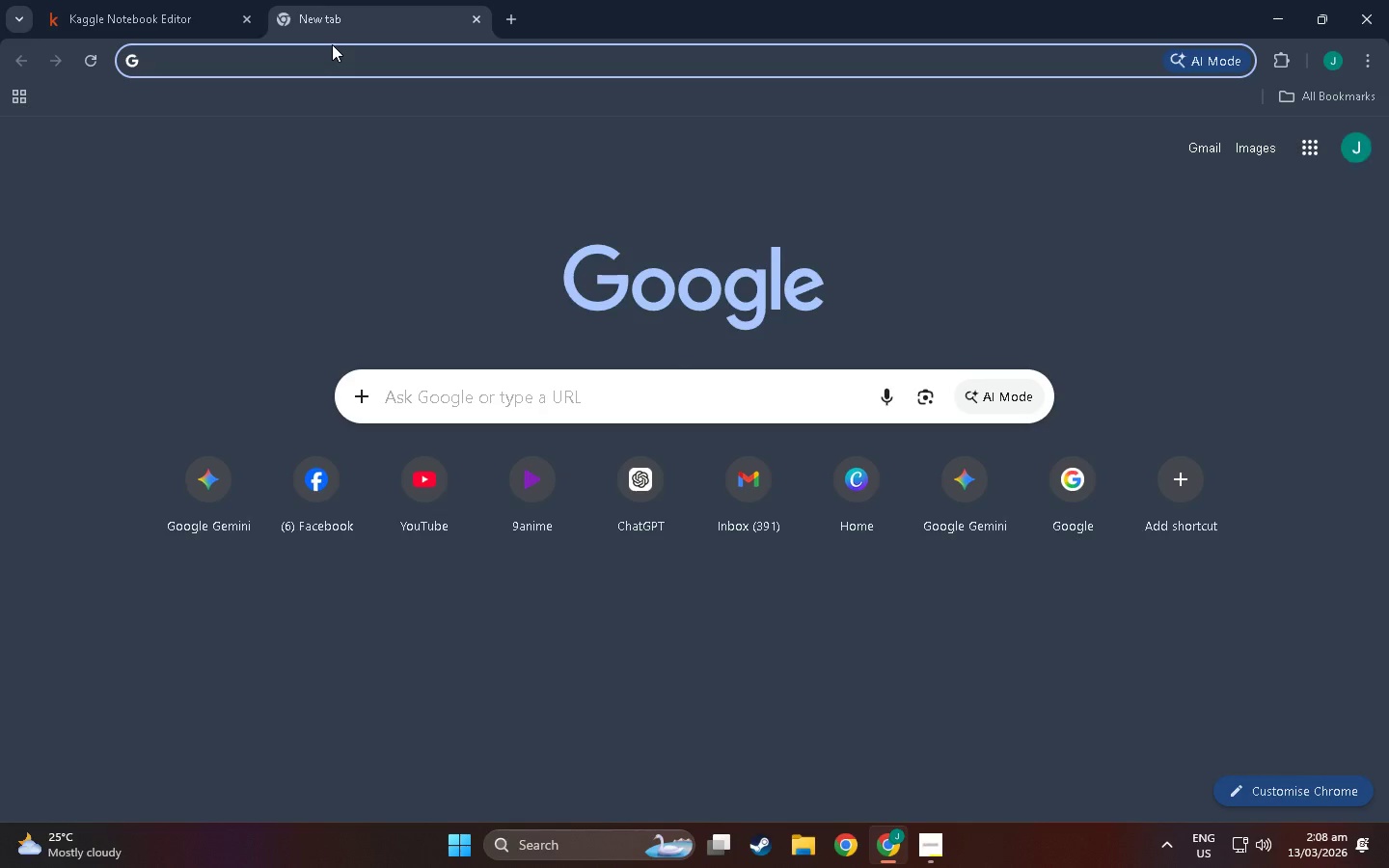 
type(left arrow)
 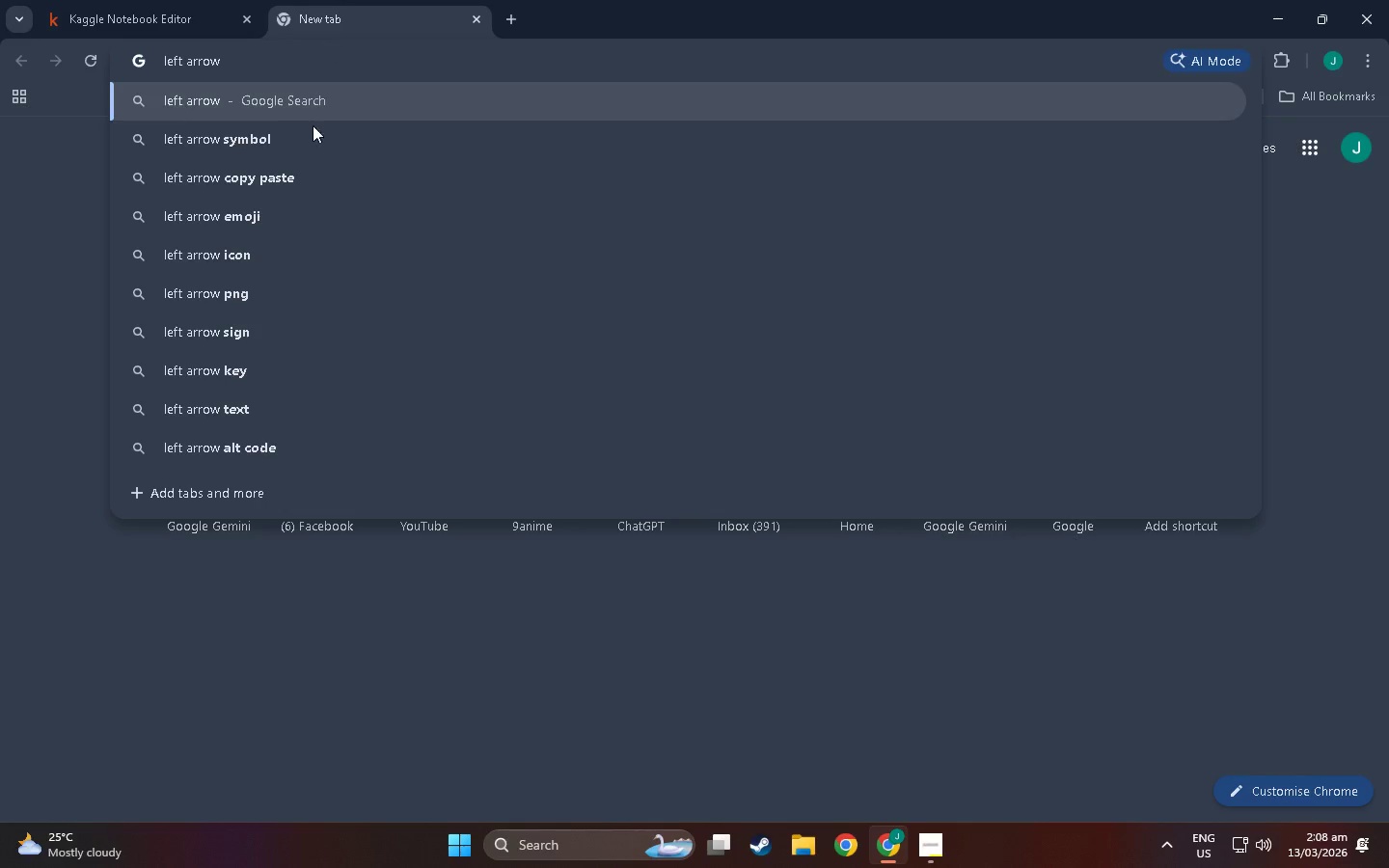 
left_click([309, 142])
 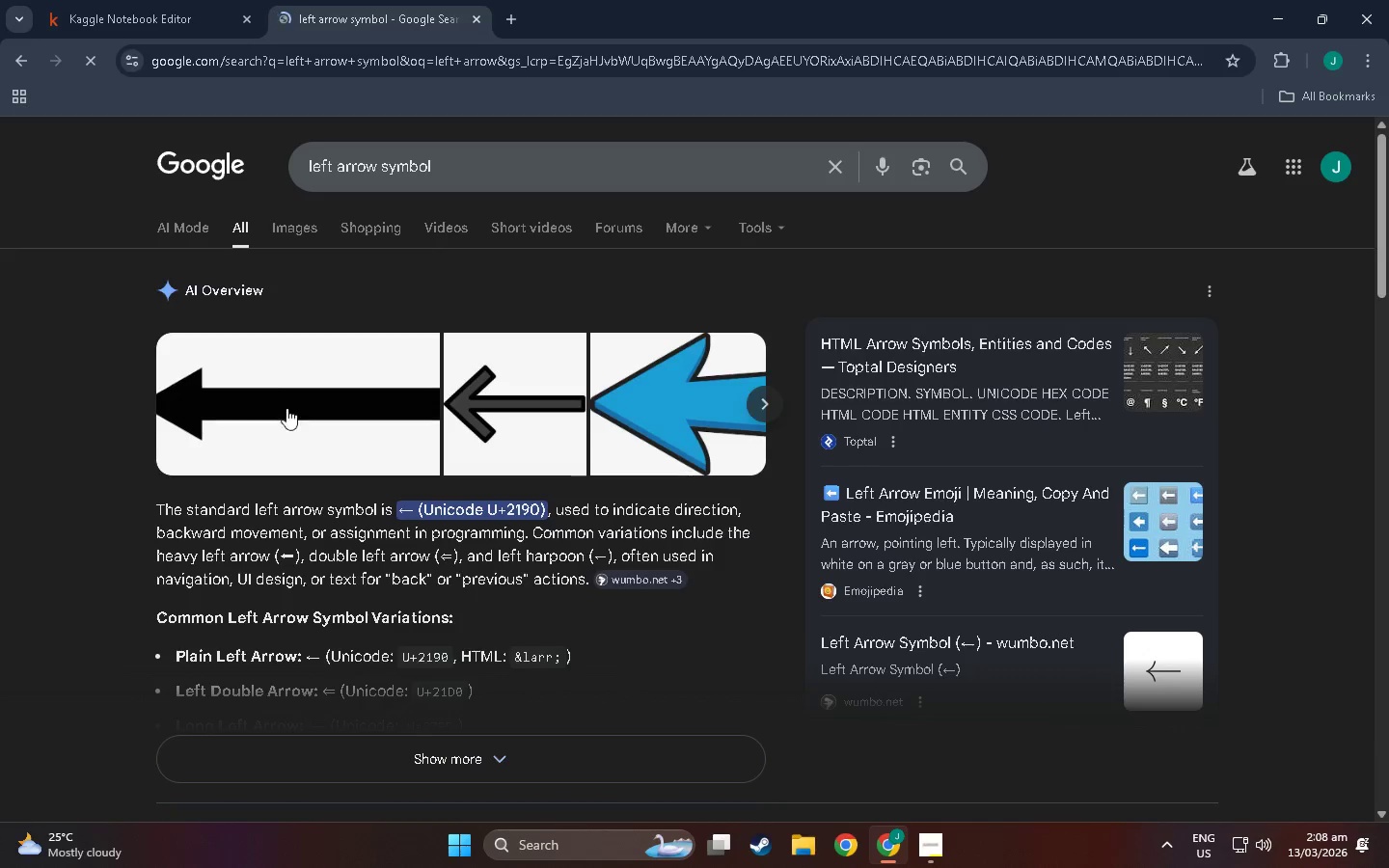 
scroll: coordinate [412, 533], scroll_direction: down, amount: 6.0
 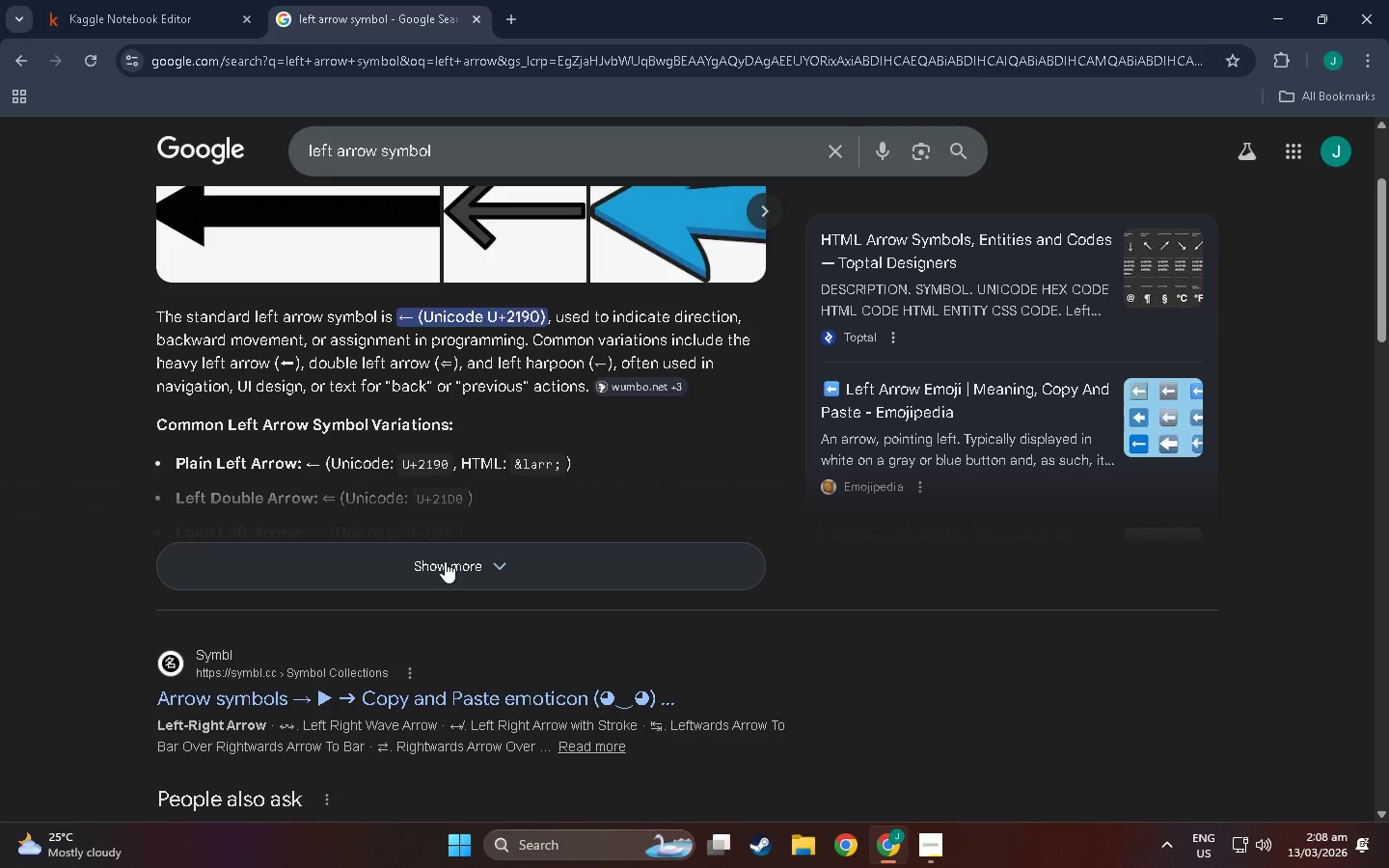 
left_click([445, 561])
 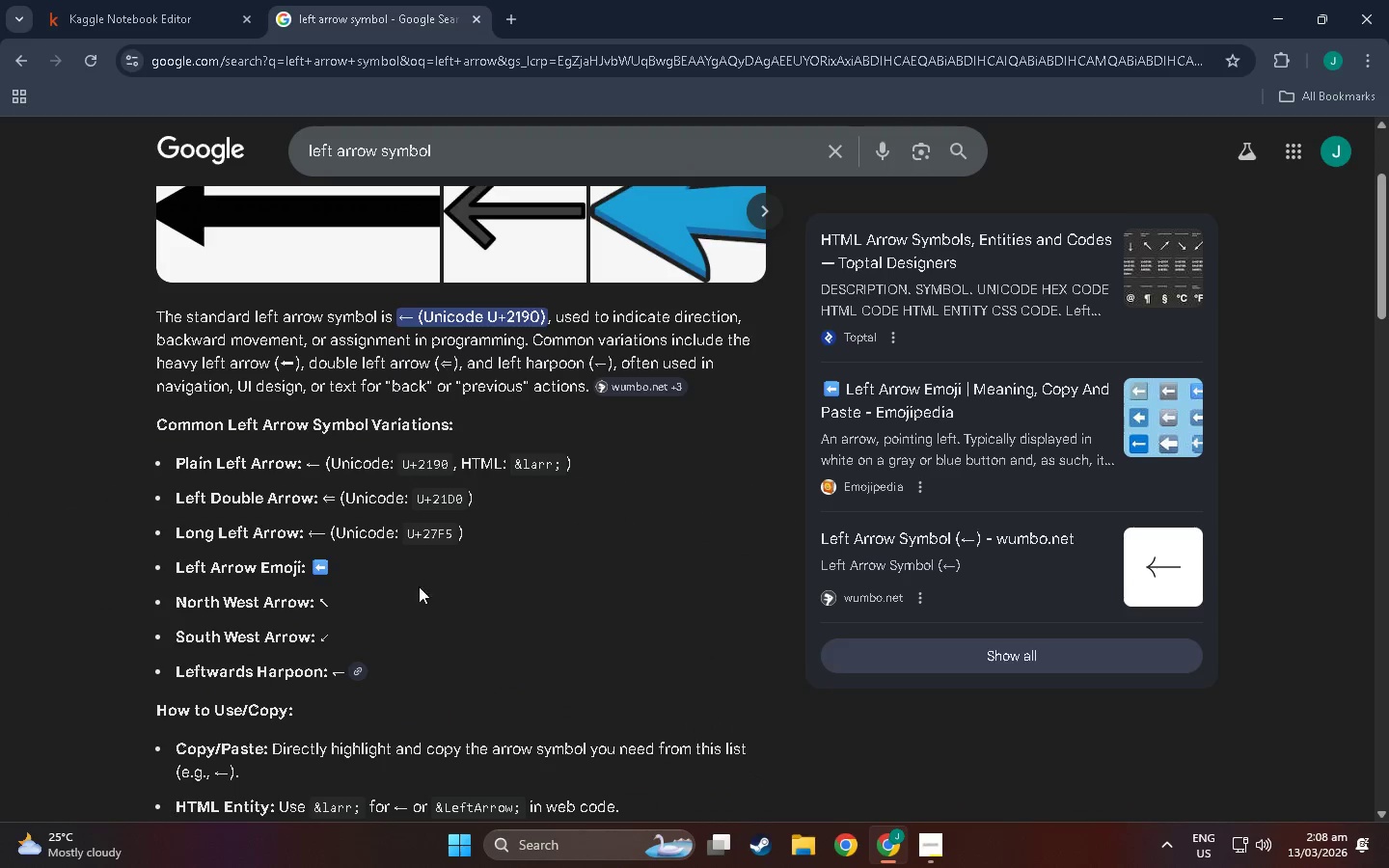 
scroll: coordinate [342, 587], scroll_direction: down, amount: 4.0
 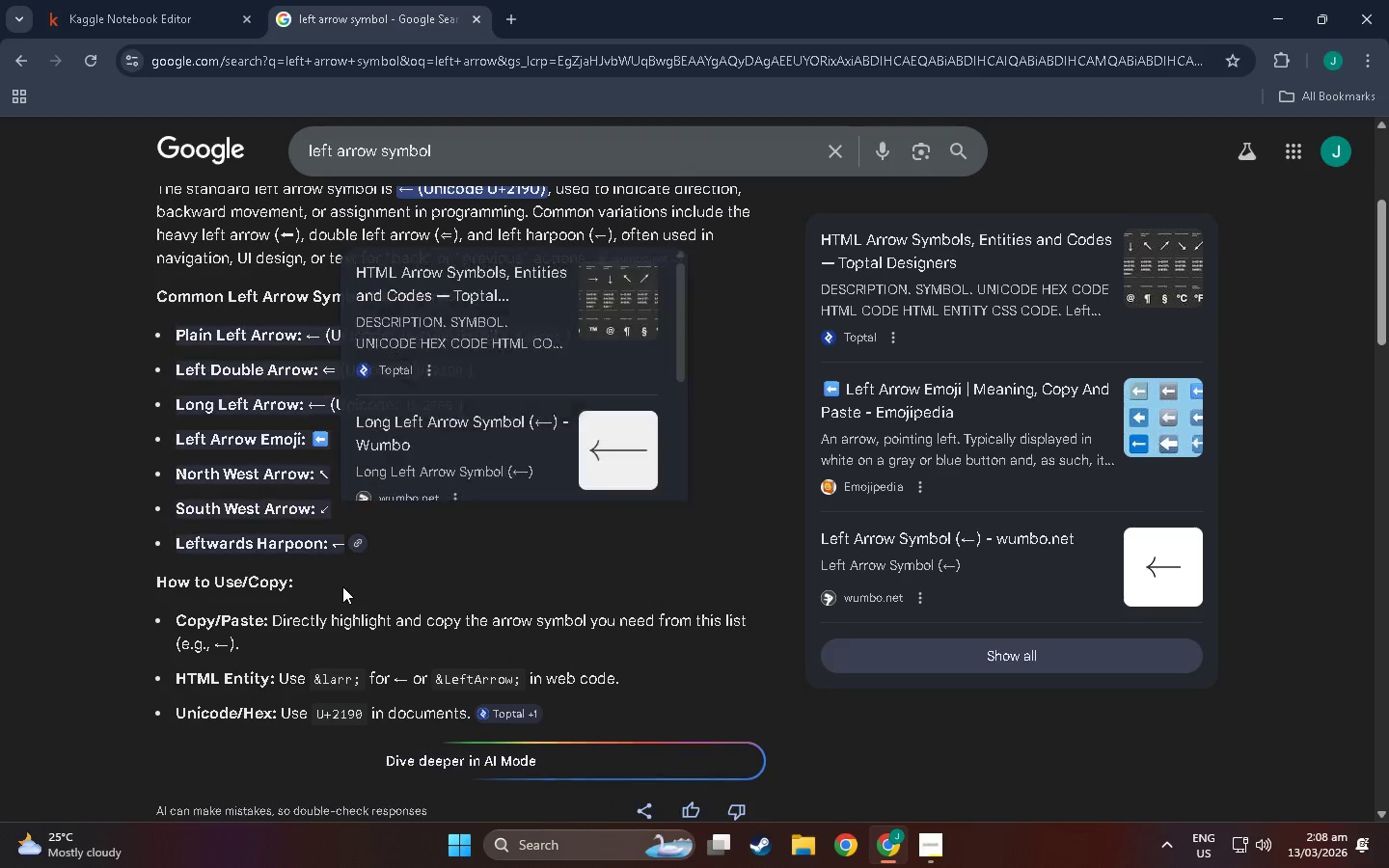 
mouse_move([357, 546])
 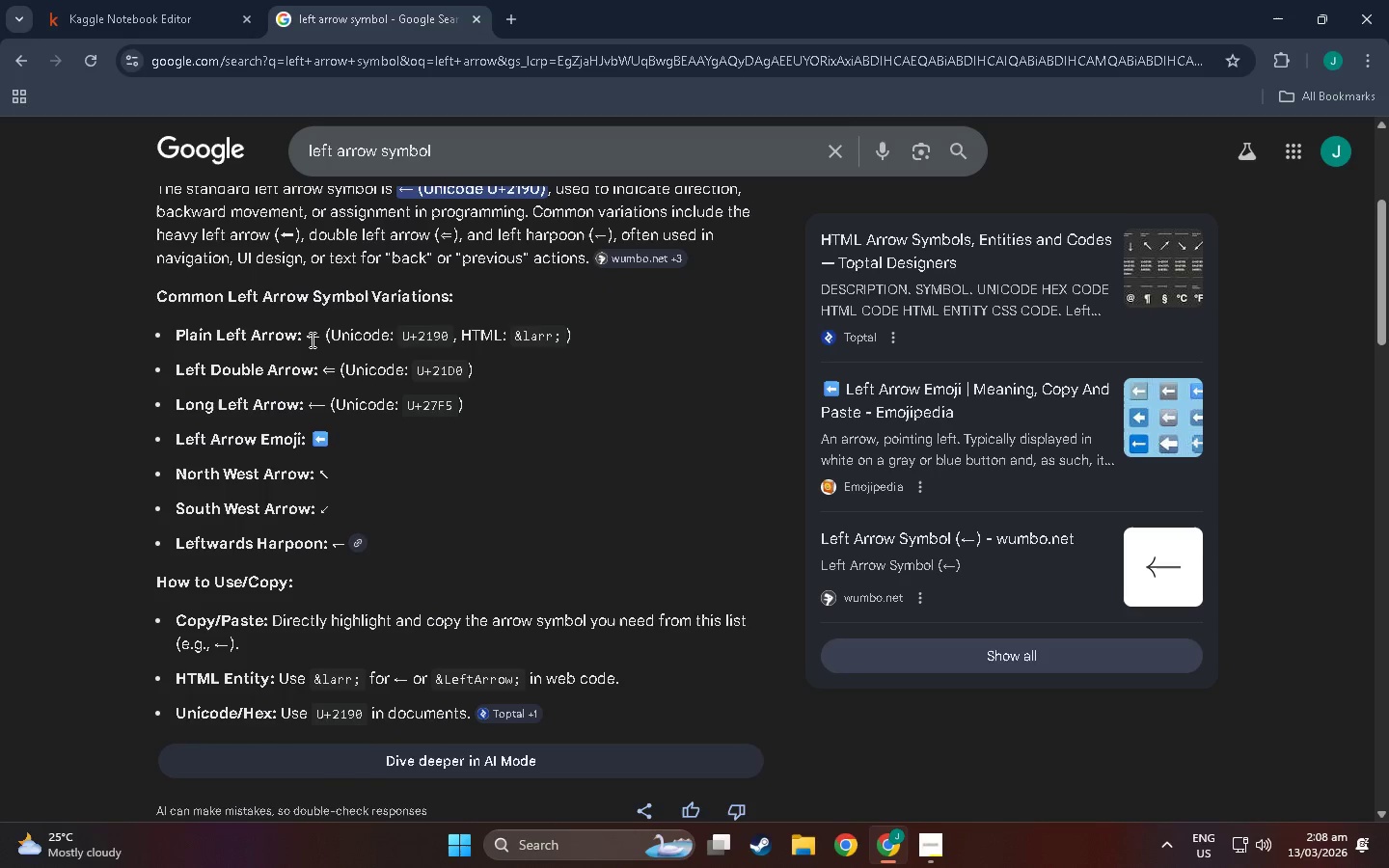 
left_click_drag(start_coordinate=[322, 336], to_coordinate=[308, 335])
 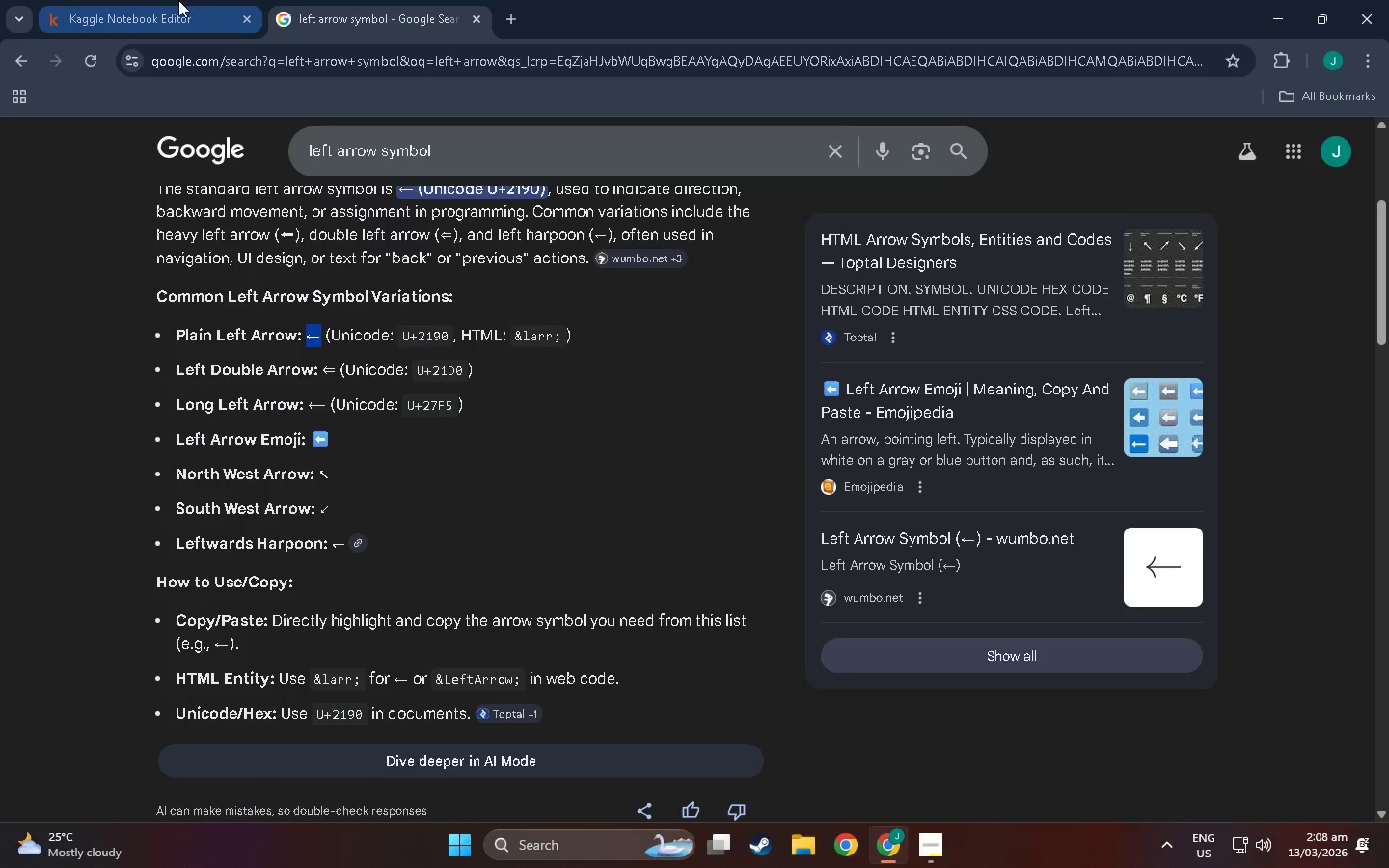 
key(Control+C)
 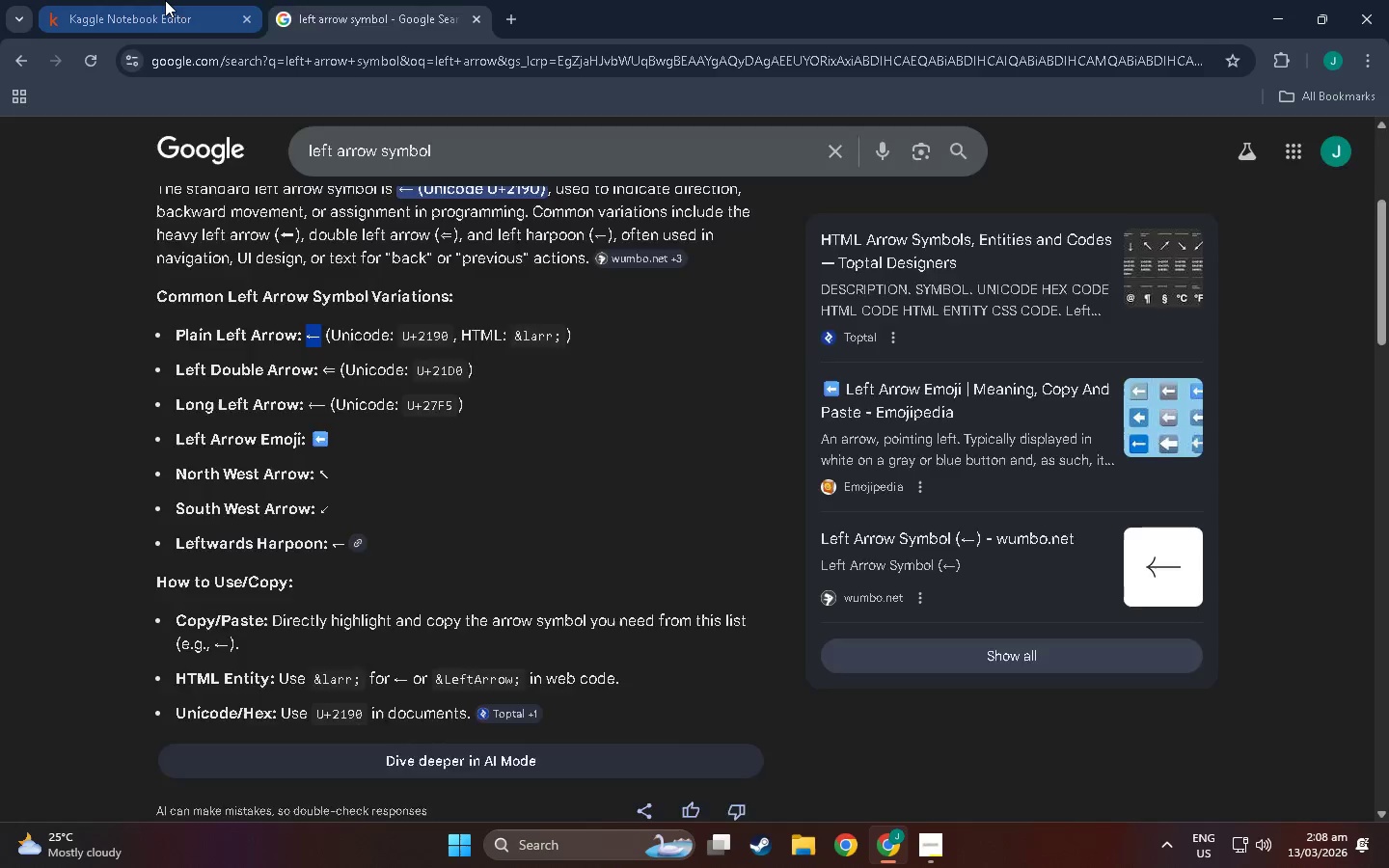 
left_click([165, 0])
 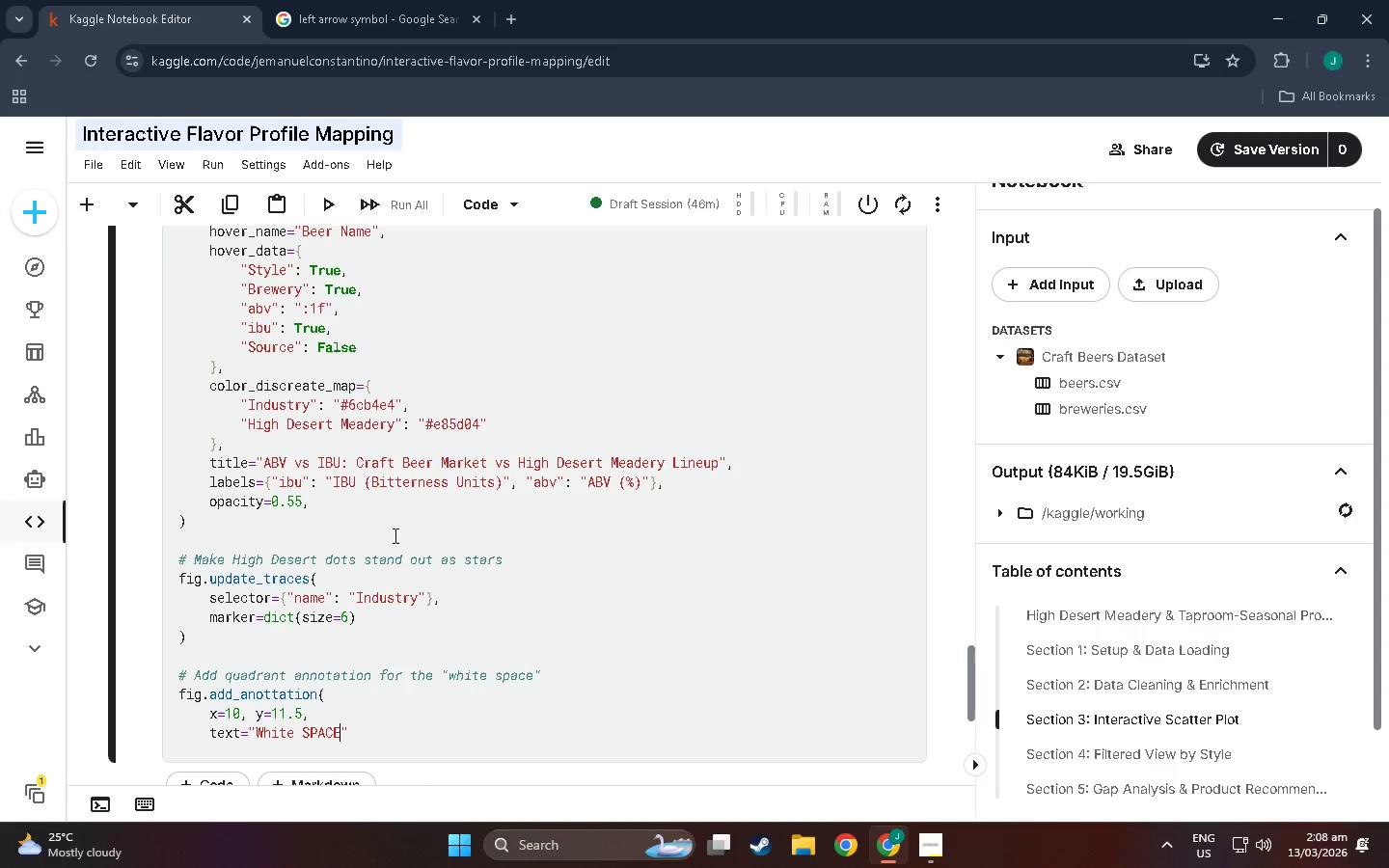 
scroll: coordinate [398, 622], scroll_direction: down, amount: 3.0
 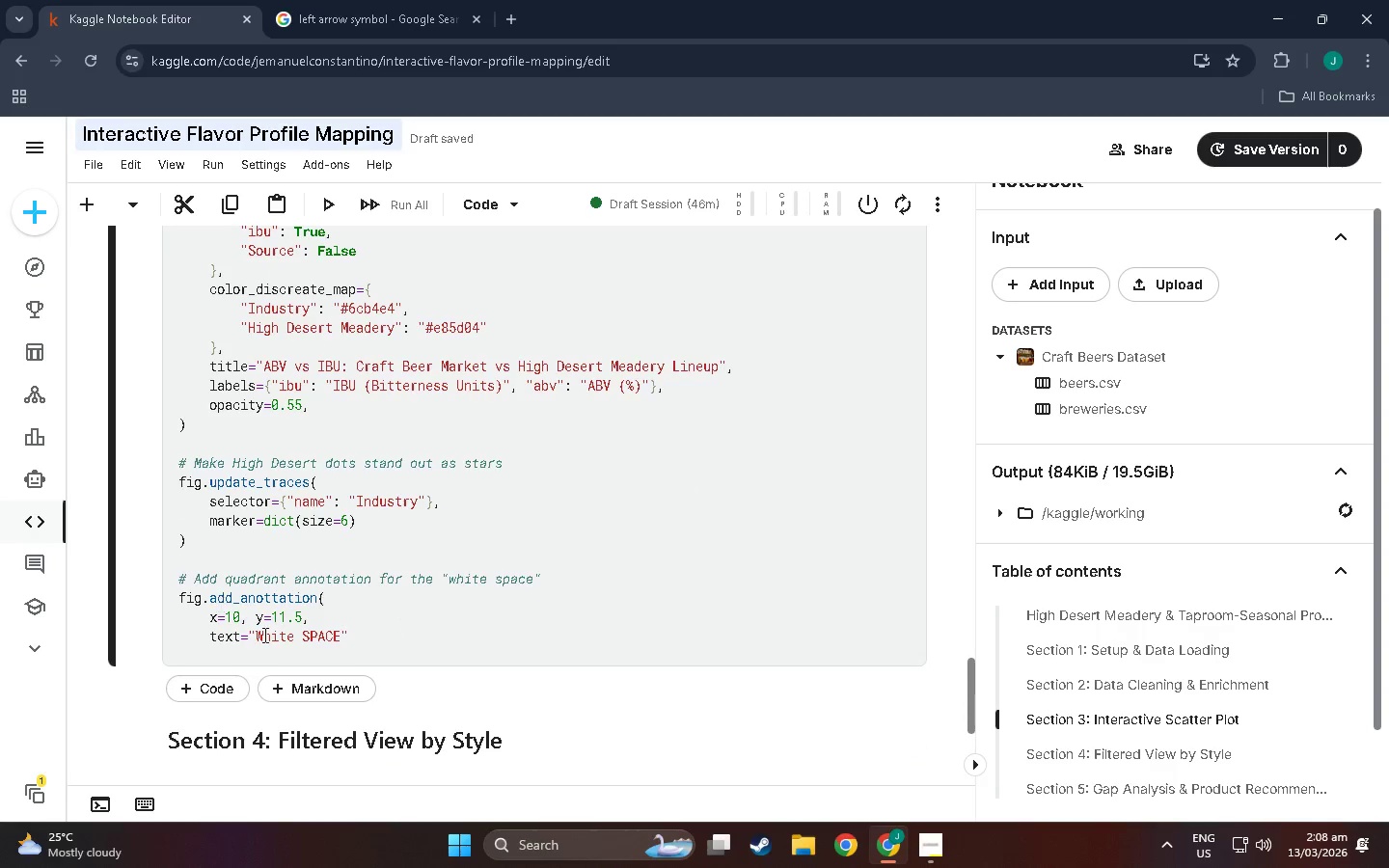 
left_click([253, 637])
 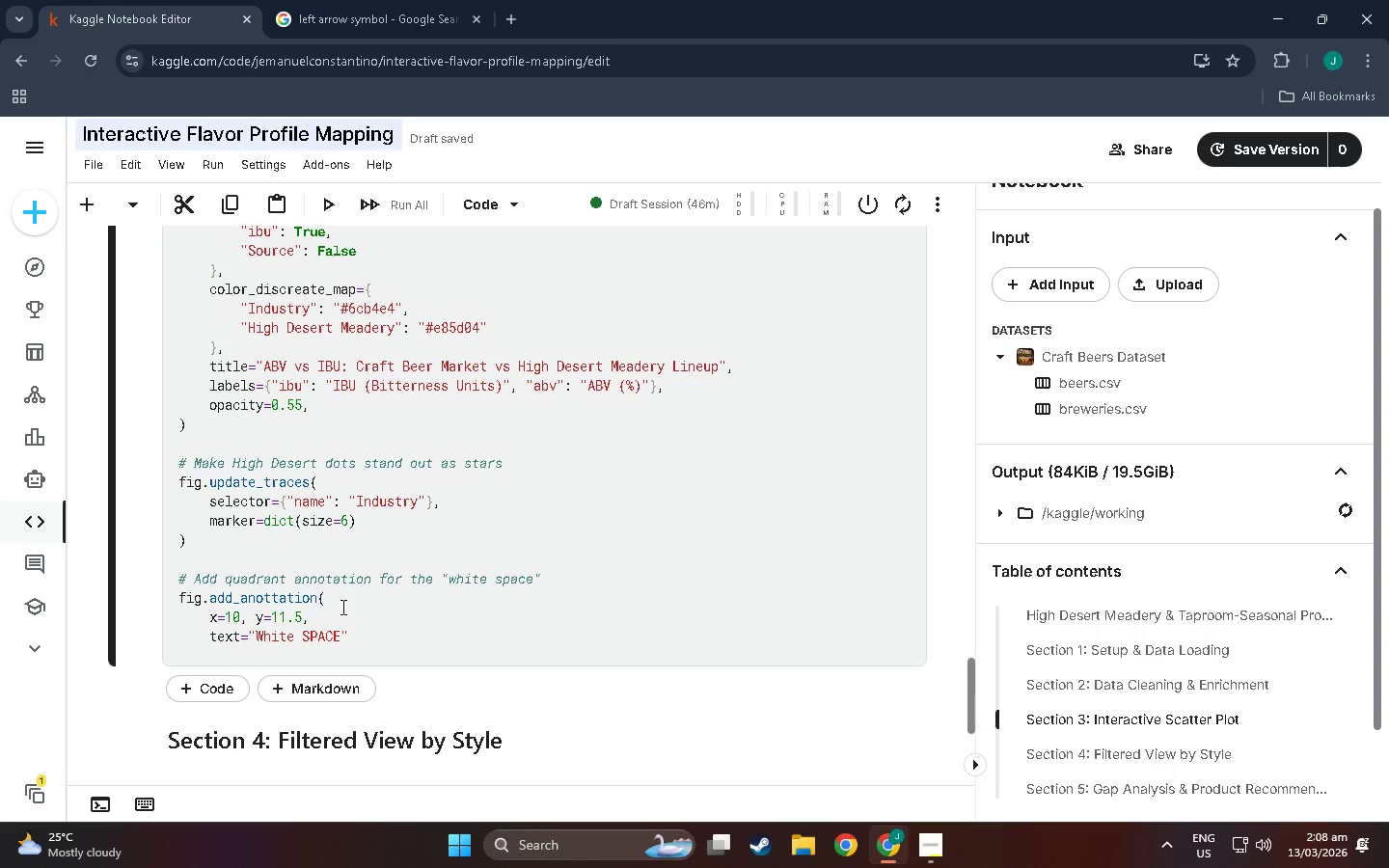 
key(Control+V)
 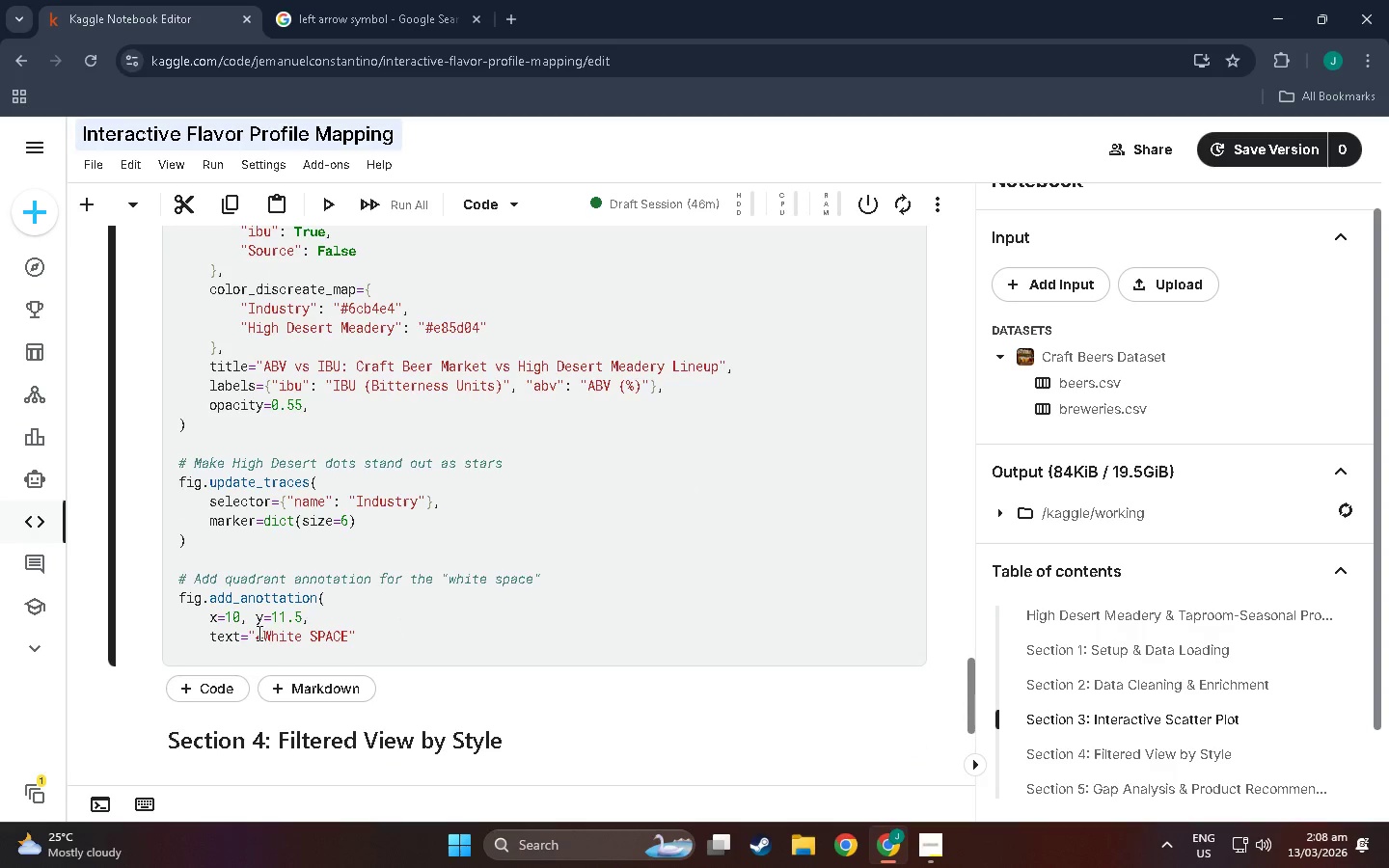 
left_click([258, 633])
 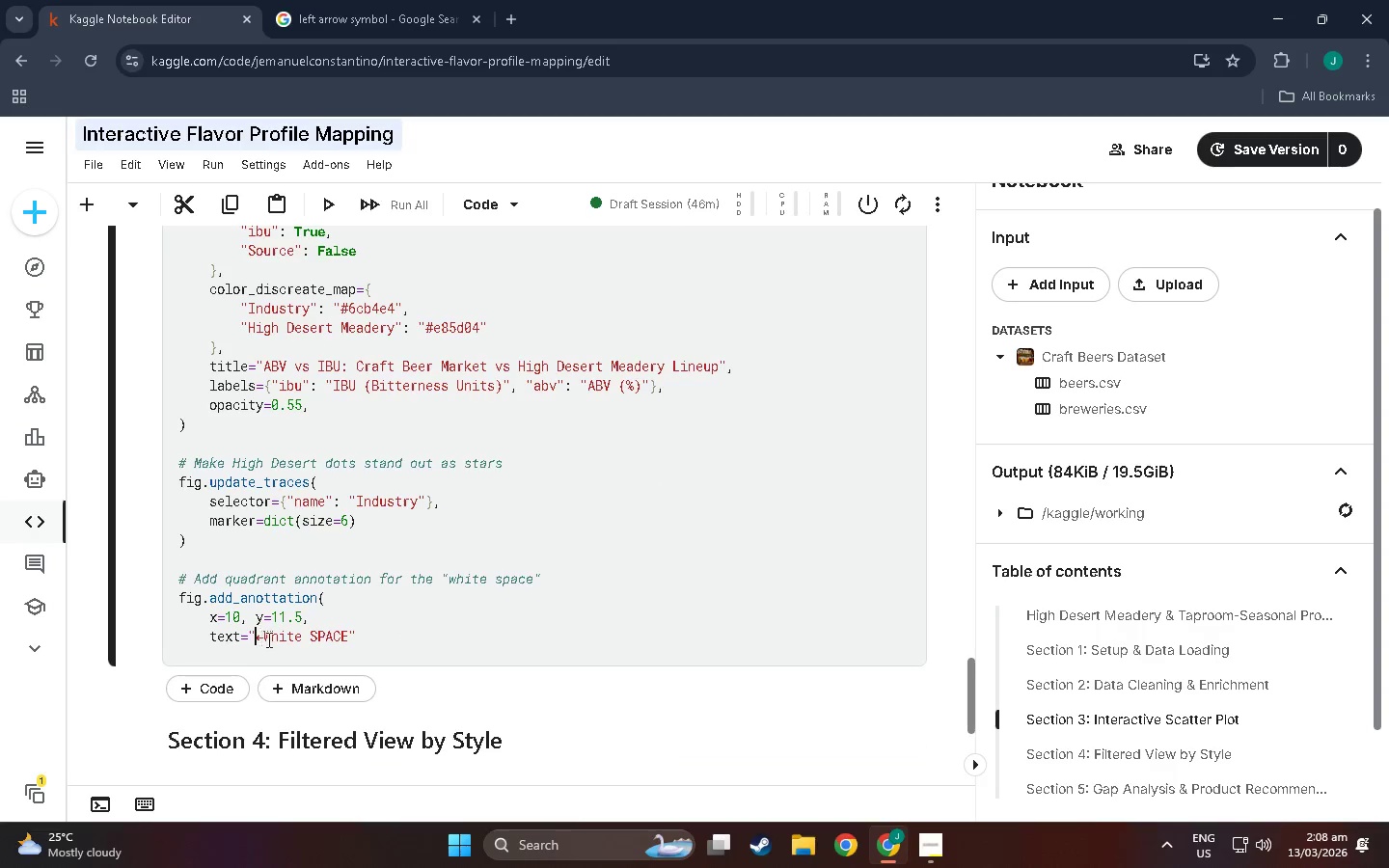 
key(Space)
 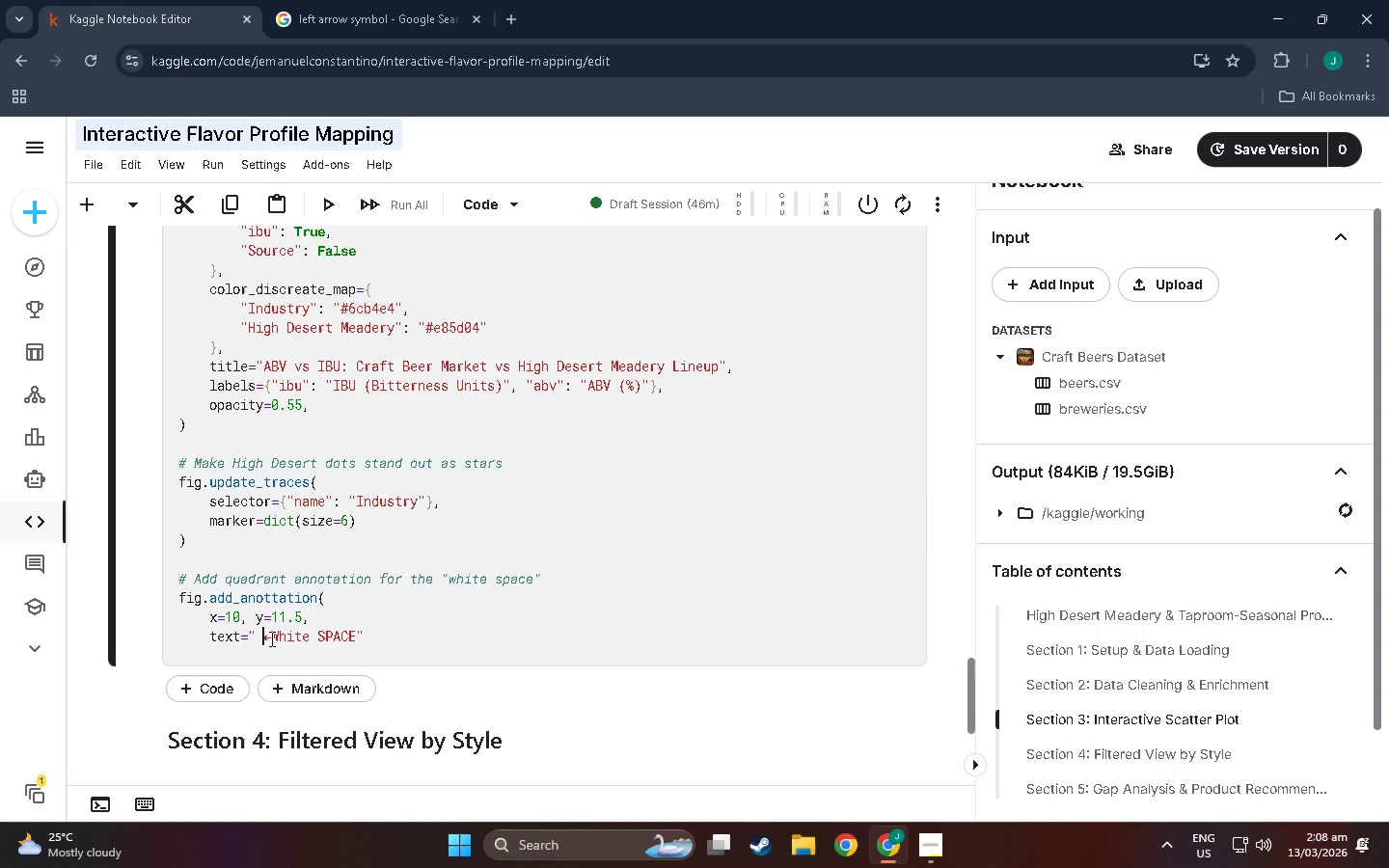 
left_click([270, 638])
 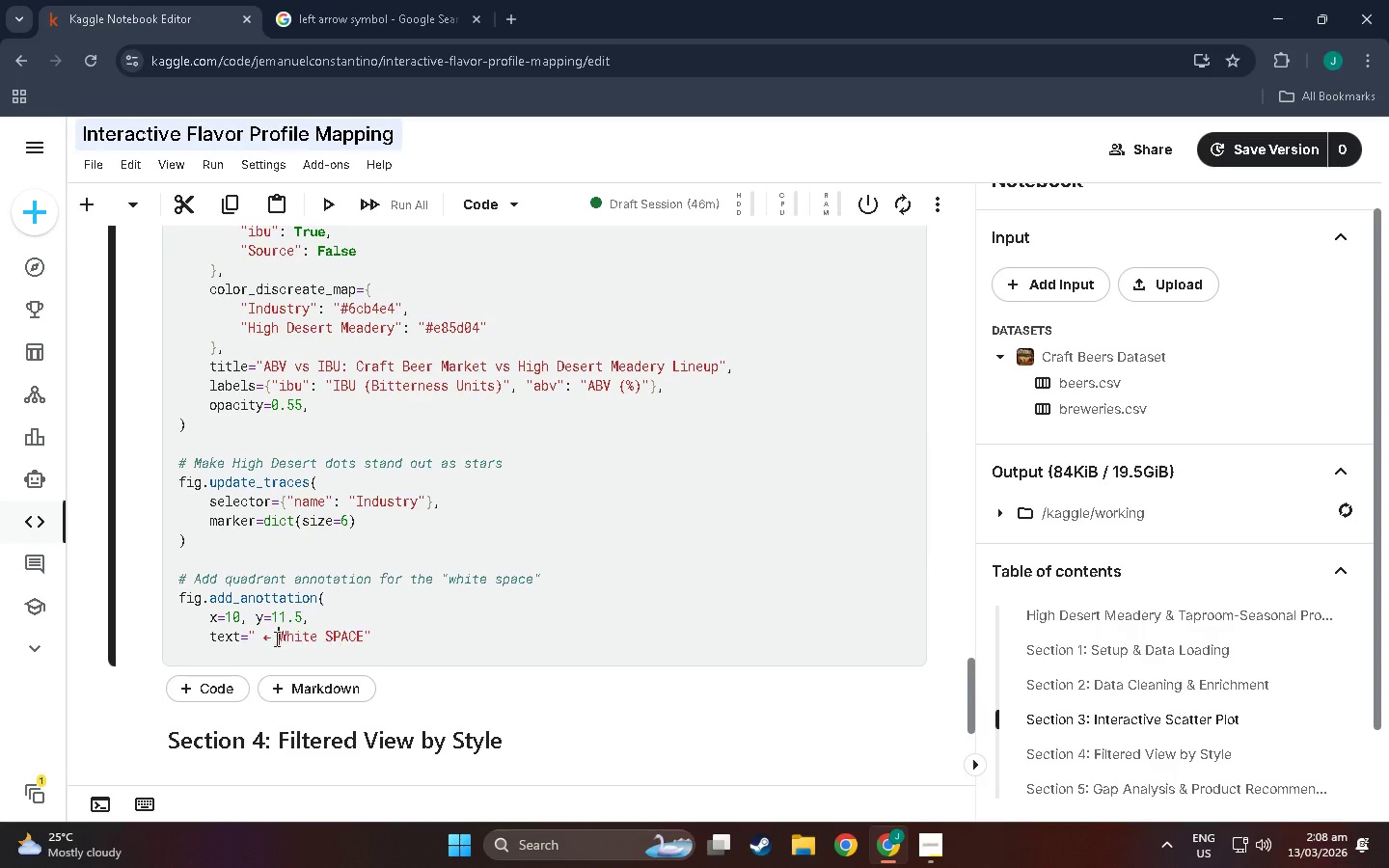 
key(Space)
 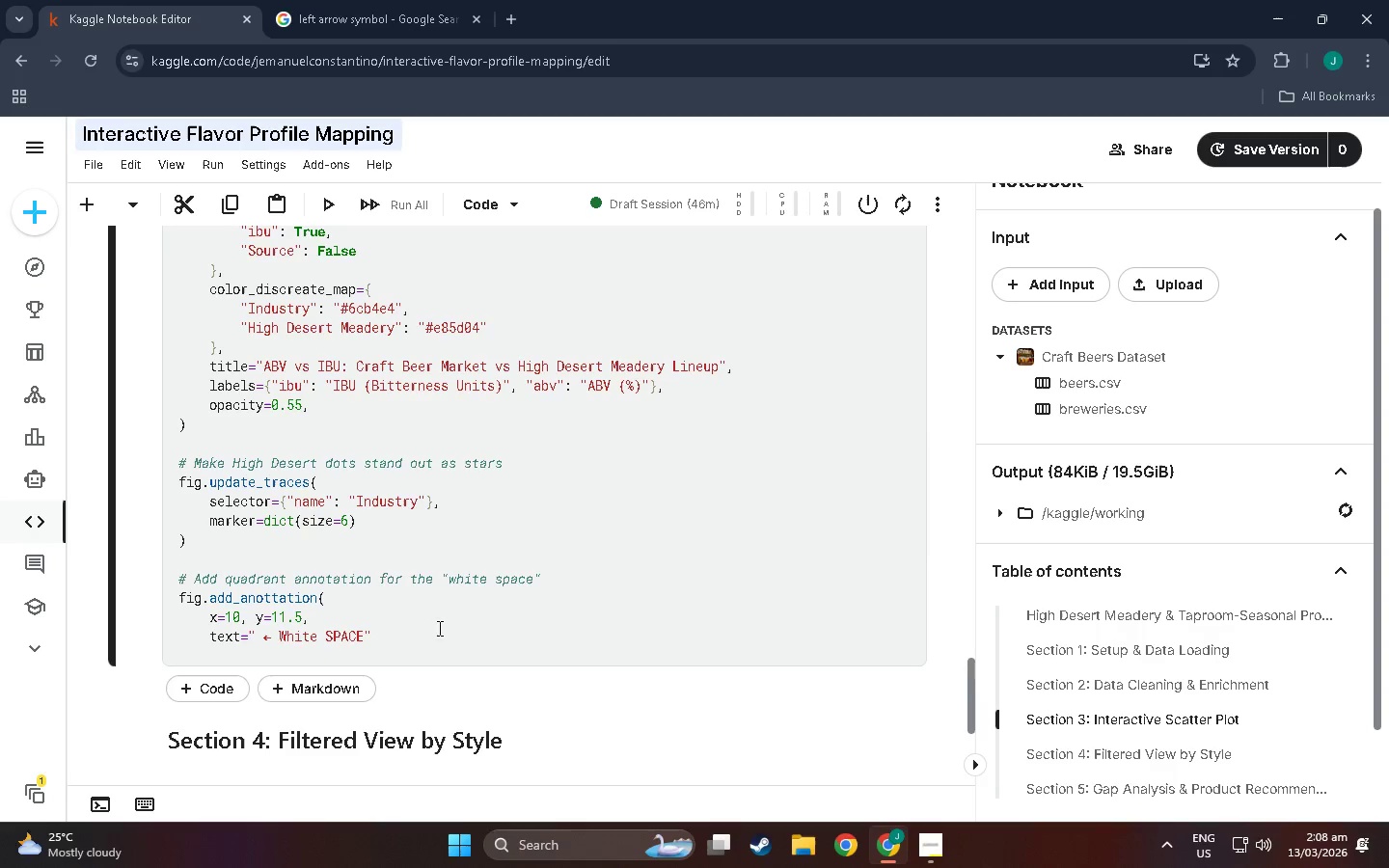 
left_click([390, 628])
 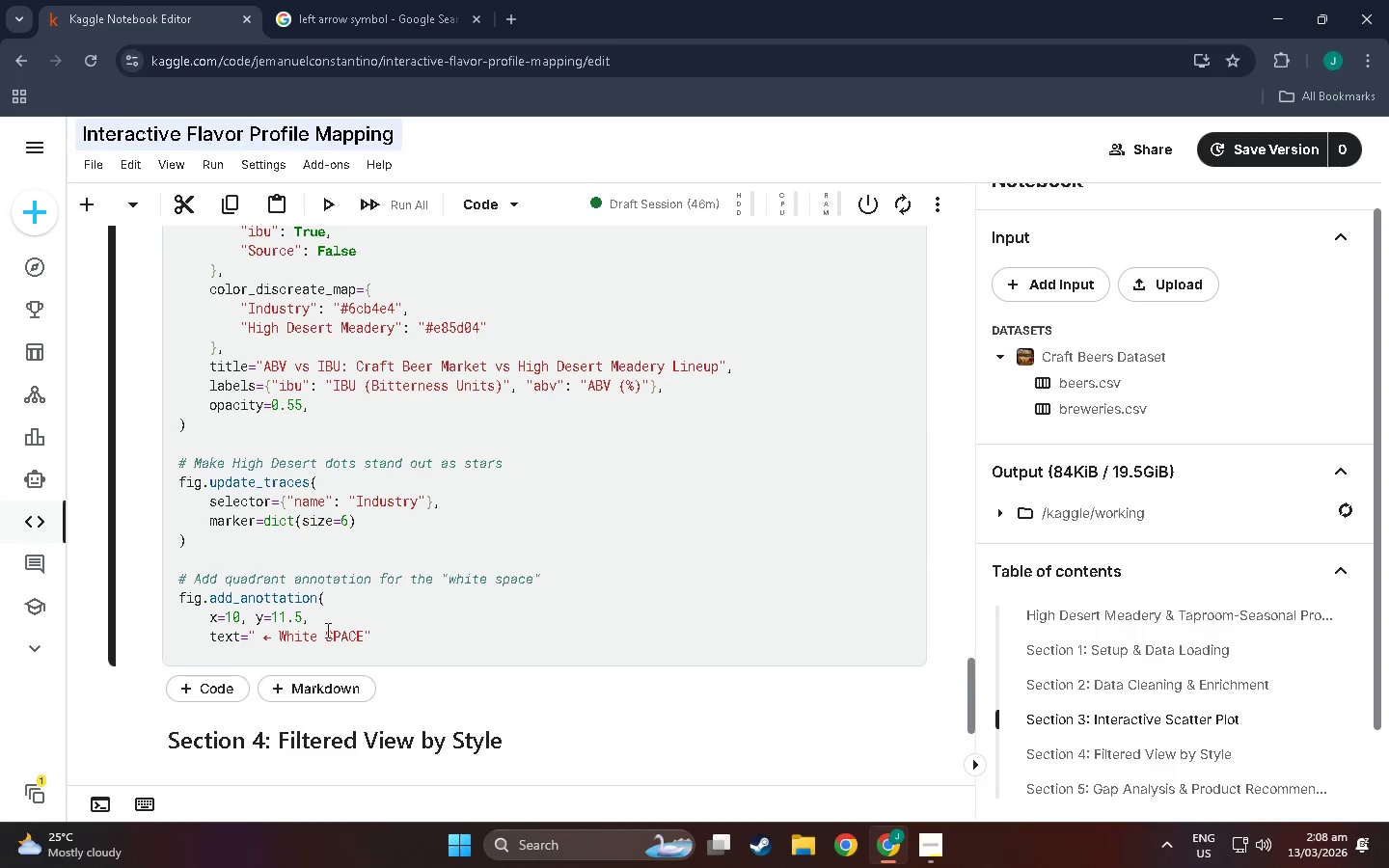 
left_click_drag(start_coordinate=[315, 627], to_coordinate=[287, 633])
 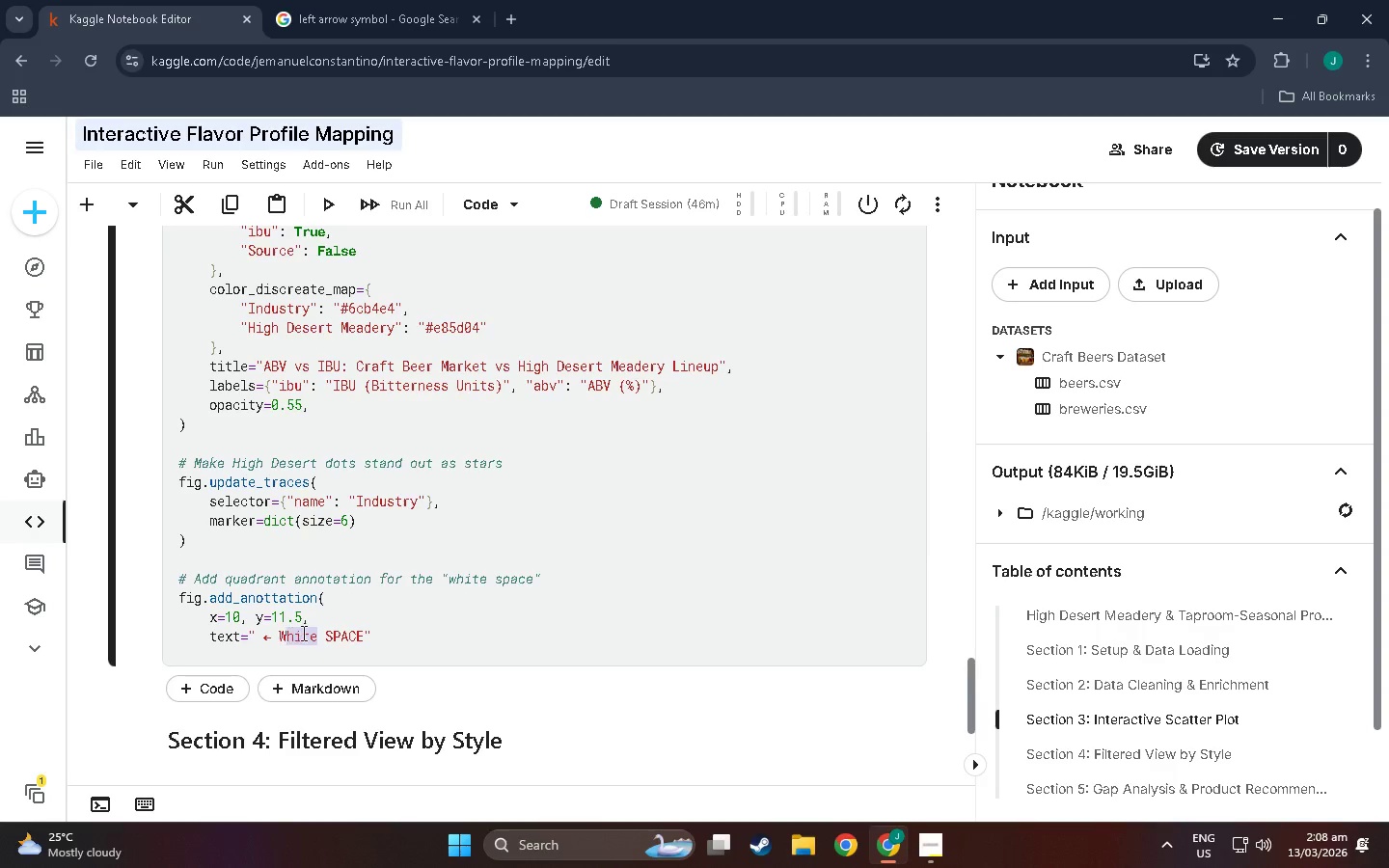 
type(HITE)
 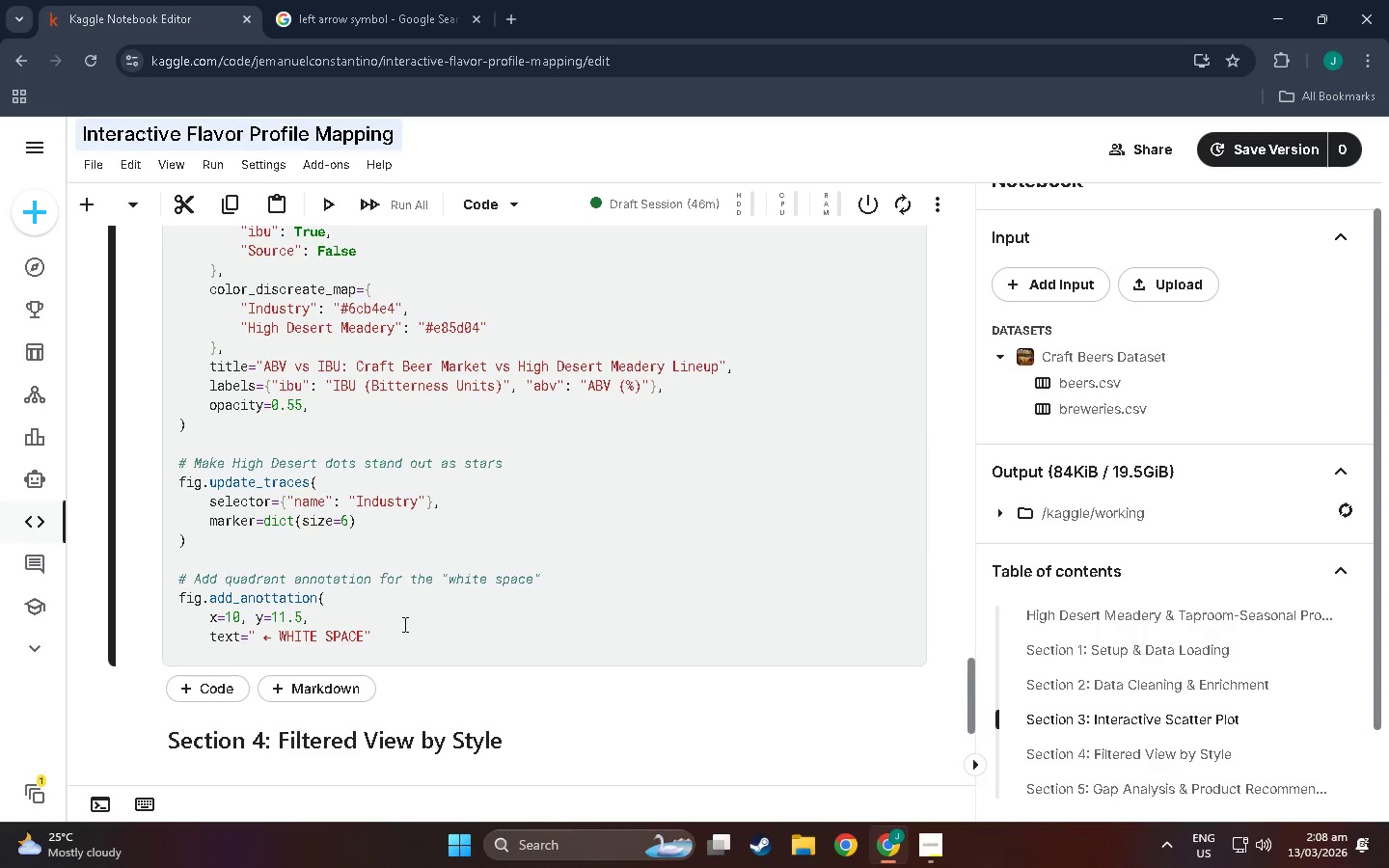 
left_click([386, 636])
 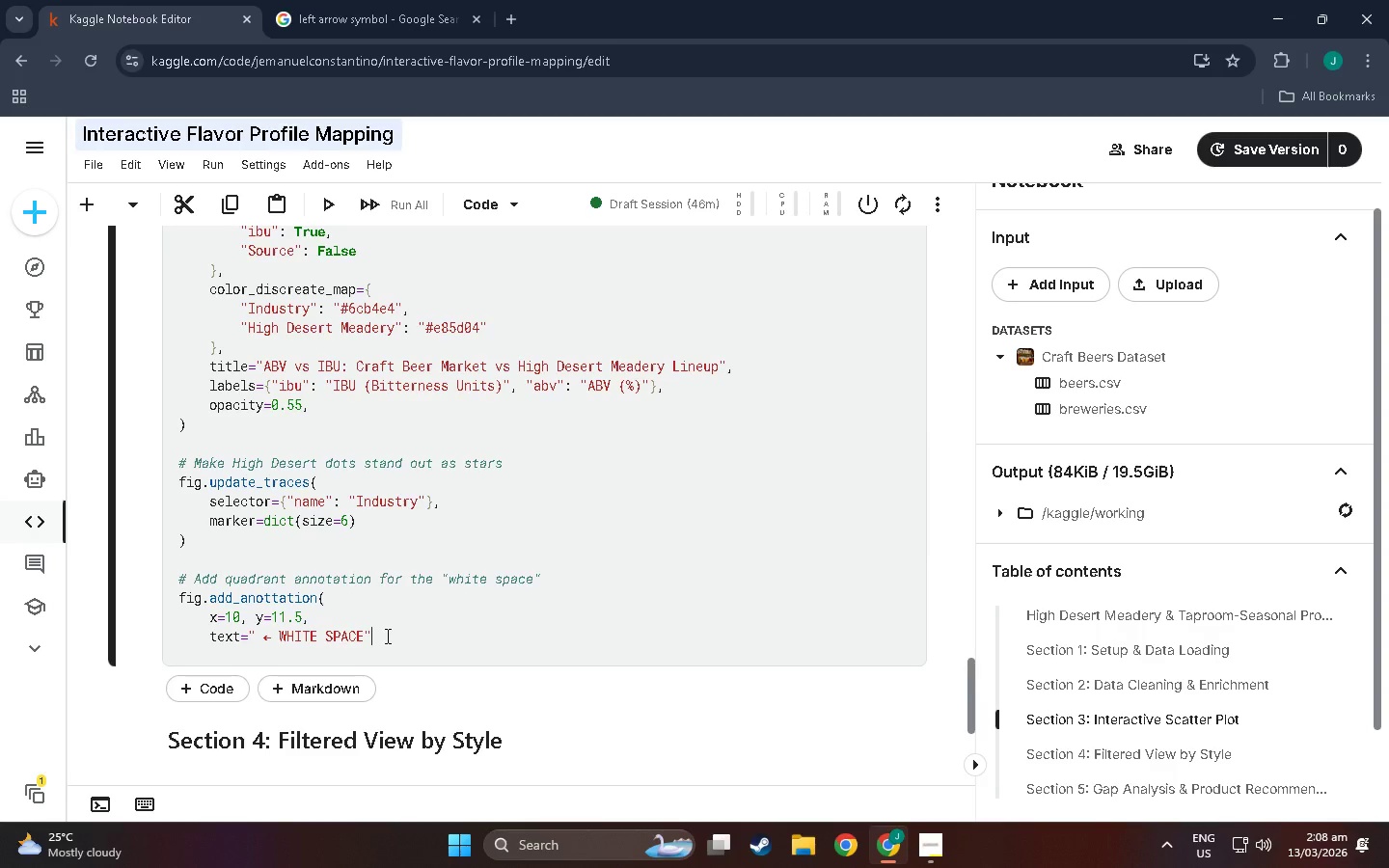 
key(Backspace)
type(<br>High  BV)
key(Backspace)
key(Backspace)
key(Backspace)
key(Backspace)
type(ABV / Low U)
key(Backspace)
type(IOB)
key(Backspace)
key(Backspace)
type(BU<br>)
 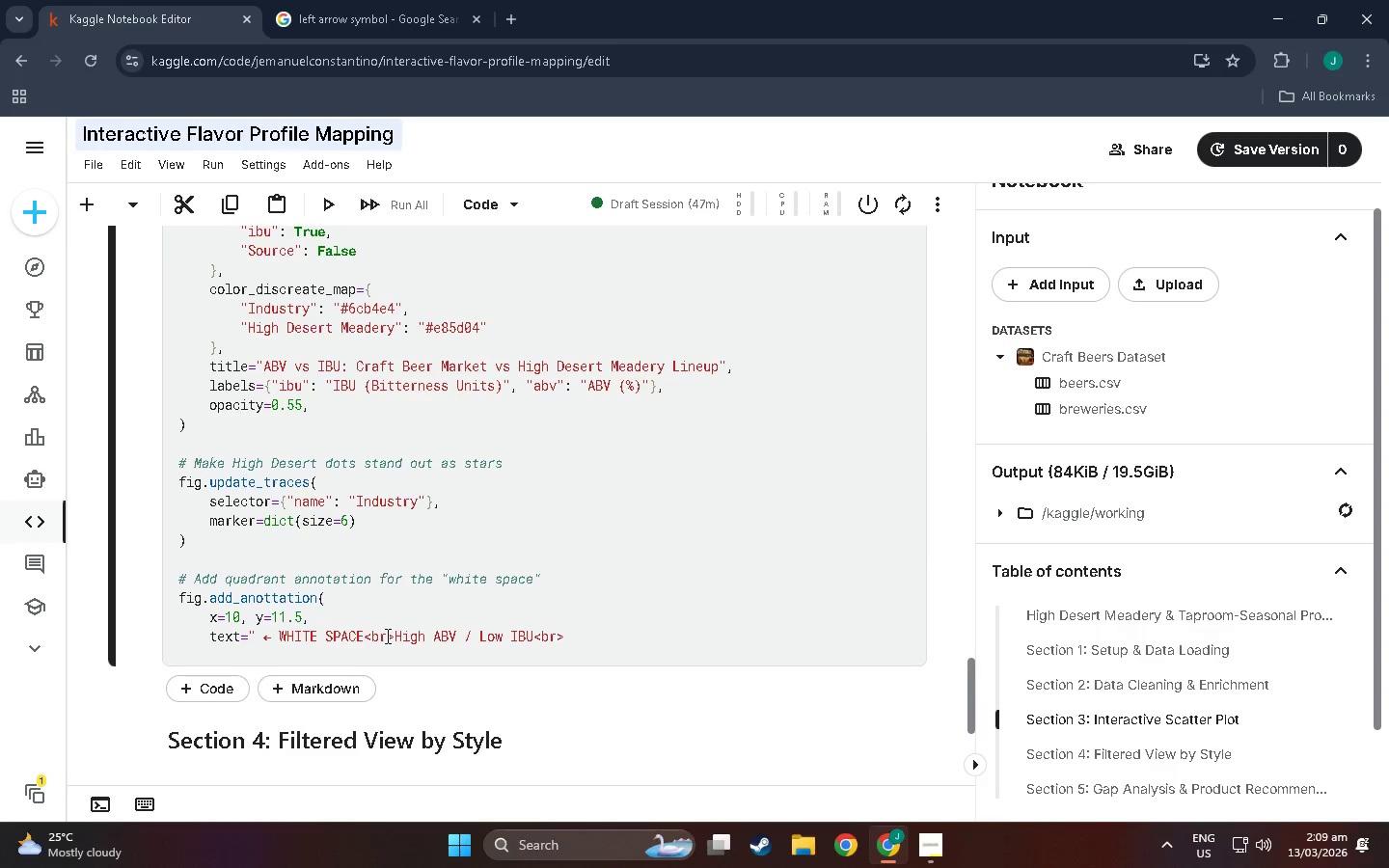 
type((mead)
key(Backspace)
key(Backspace)
key(Backspace)
key(Backspace)
type(Mead & Braggot territory)
 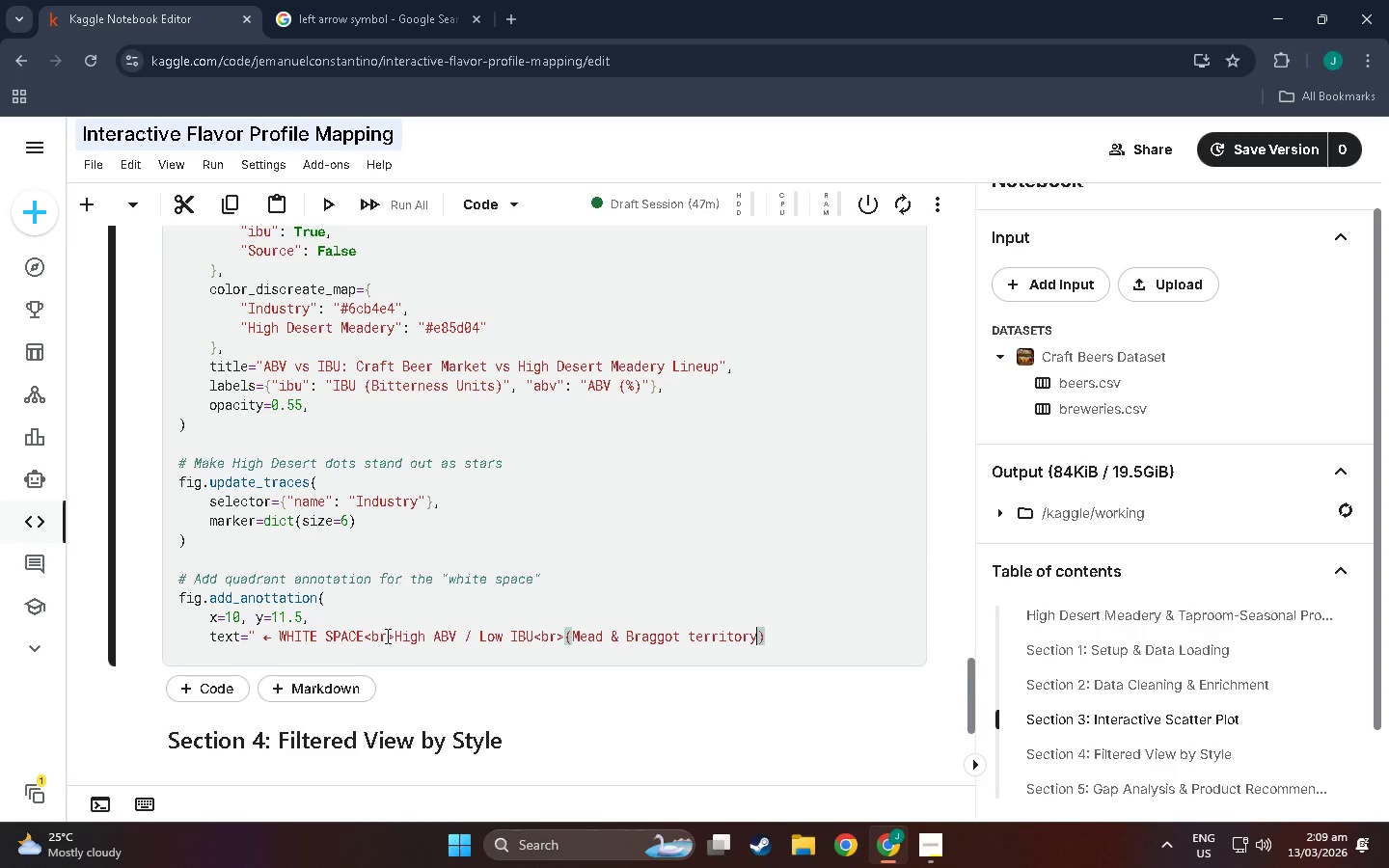 
key(ArrowRight)
 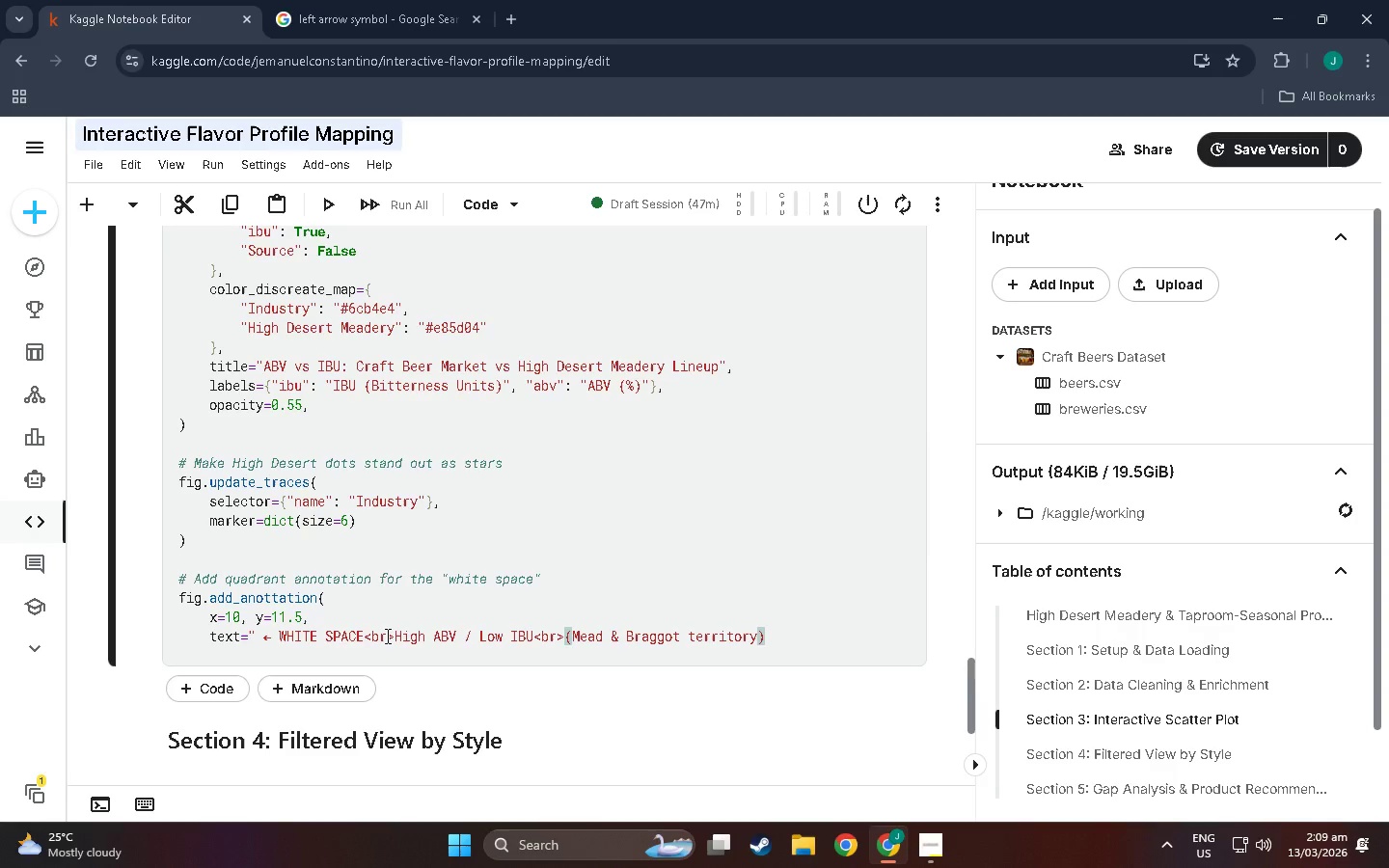 
key(Shift+Quote)
 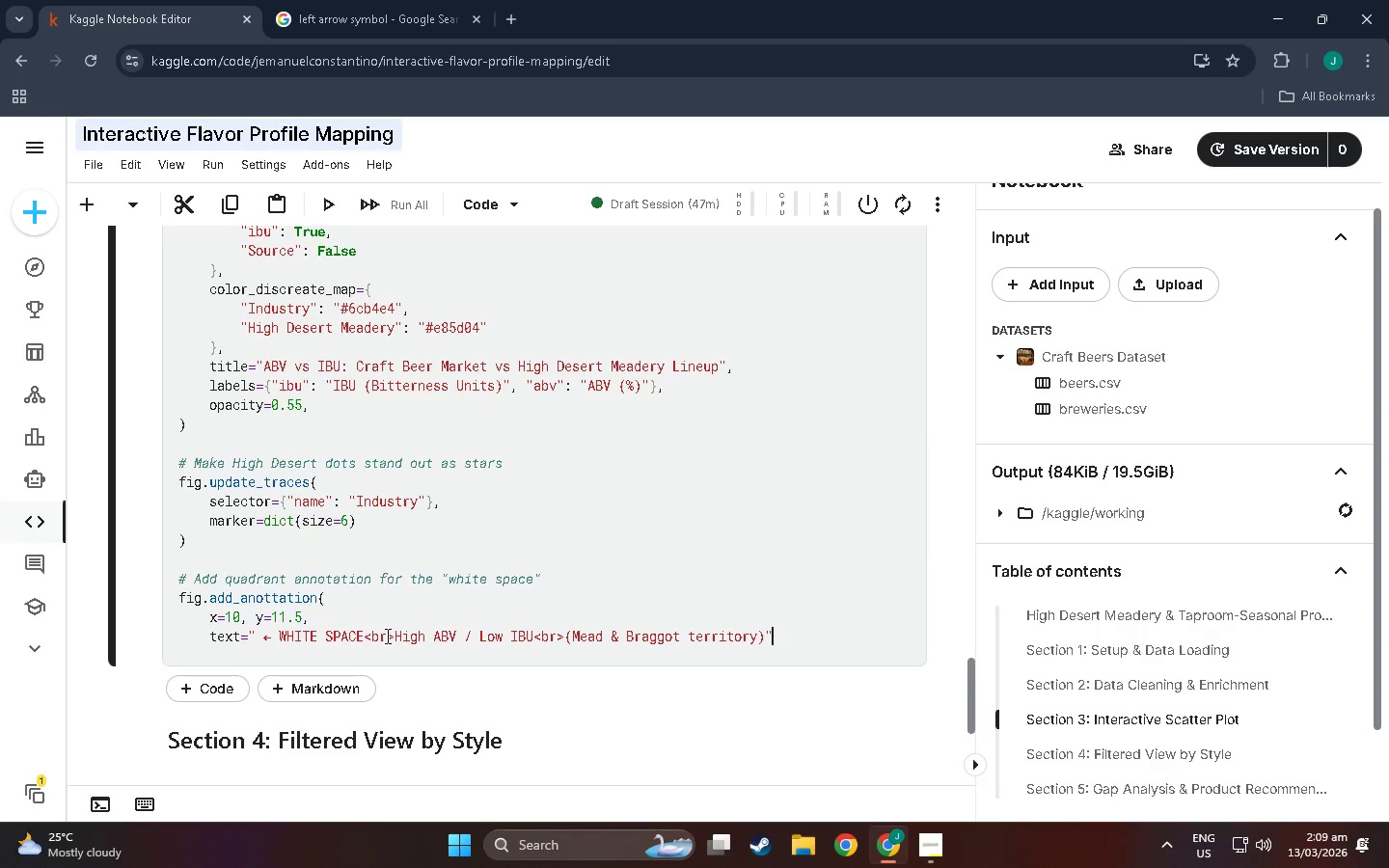 
key(Comma)
 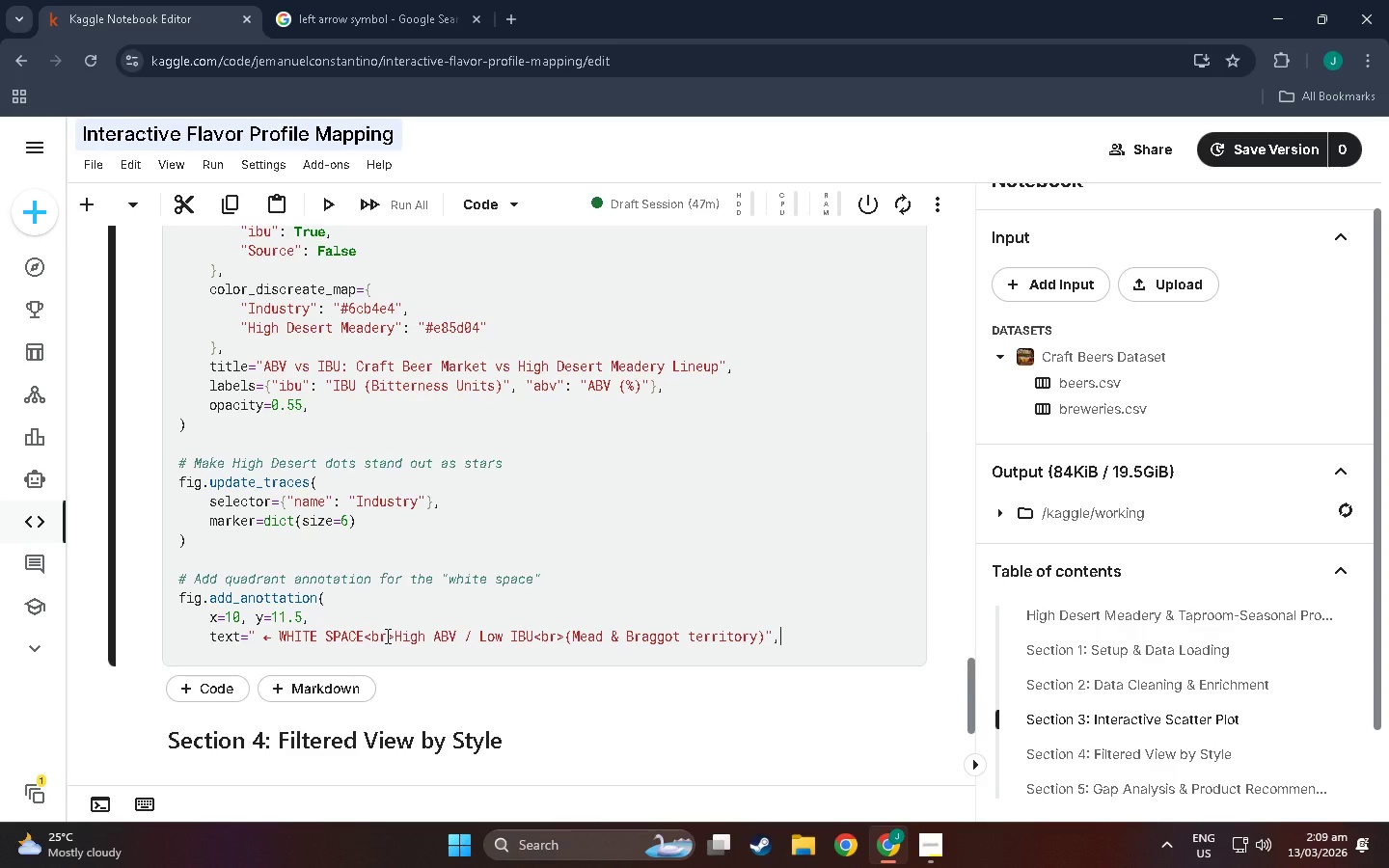 
key(Enter)
 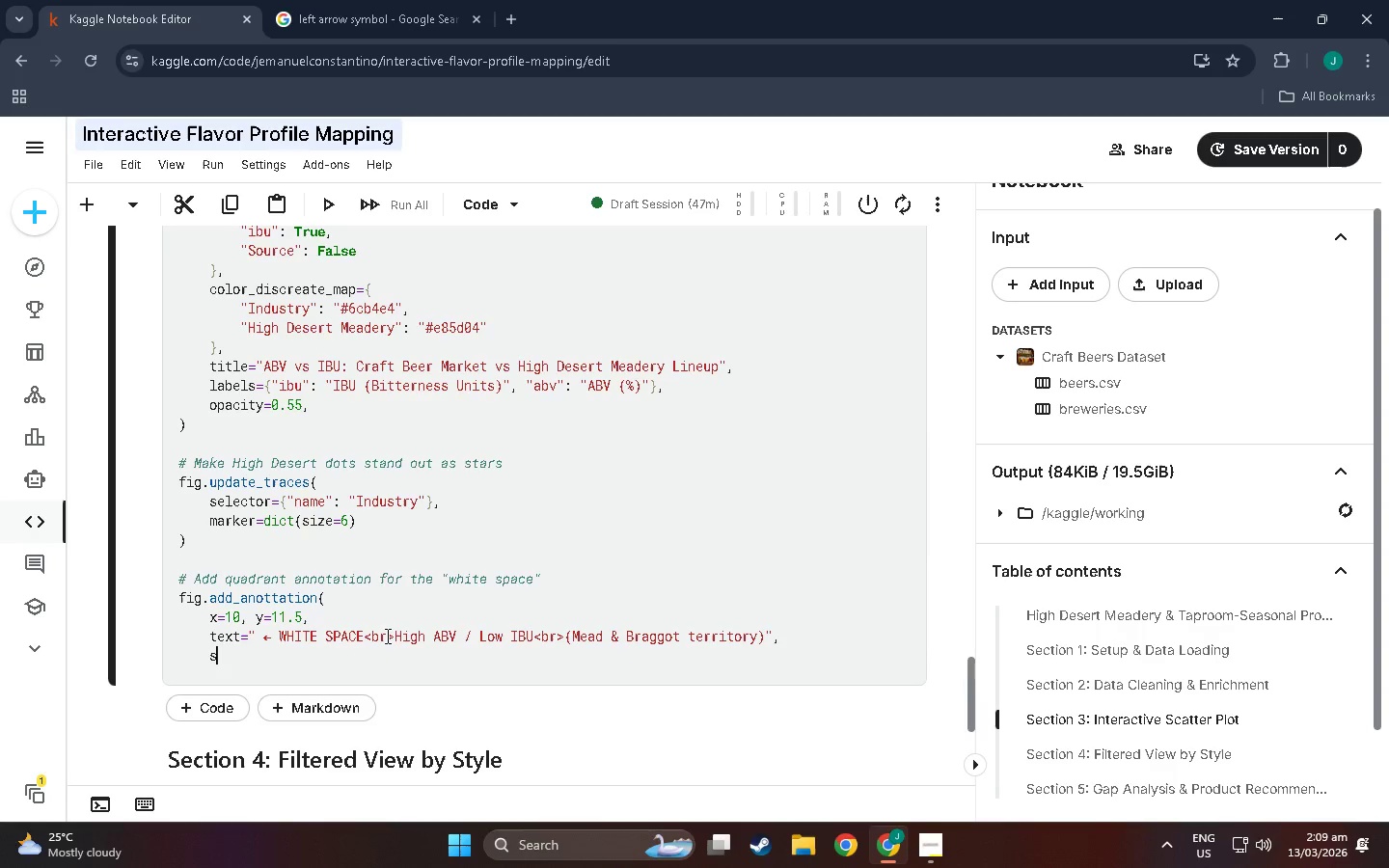 
type(showarrow+)
key(Backspace)
type(=tru)
key(Backspace)
key(Backspace)
key(Backspace)
key(Backspace)
type(=True,)
 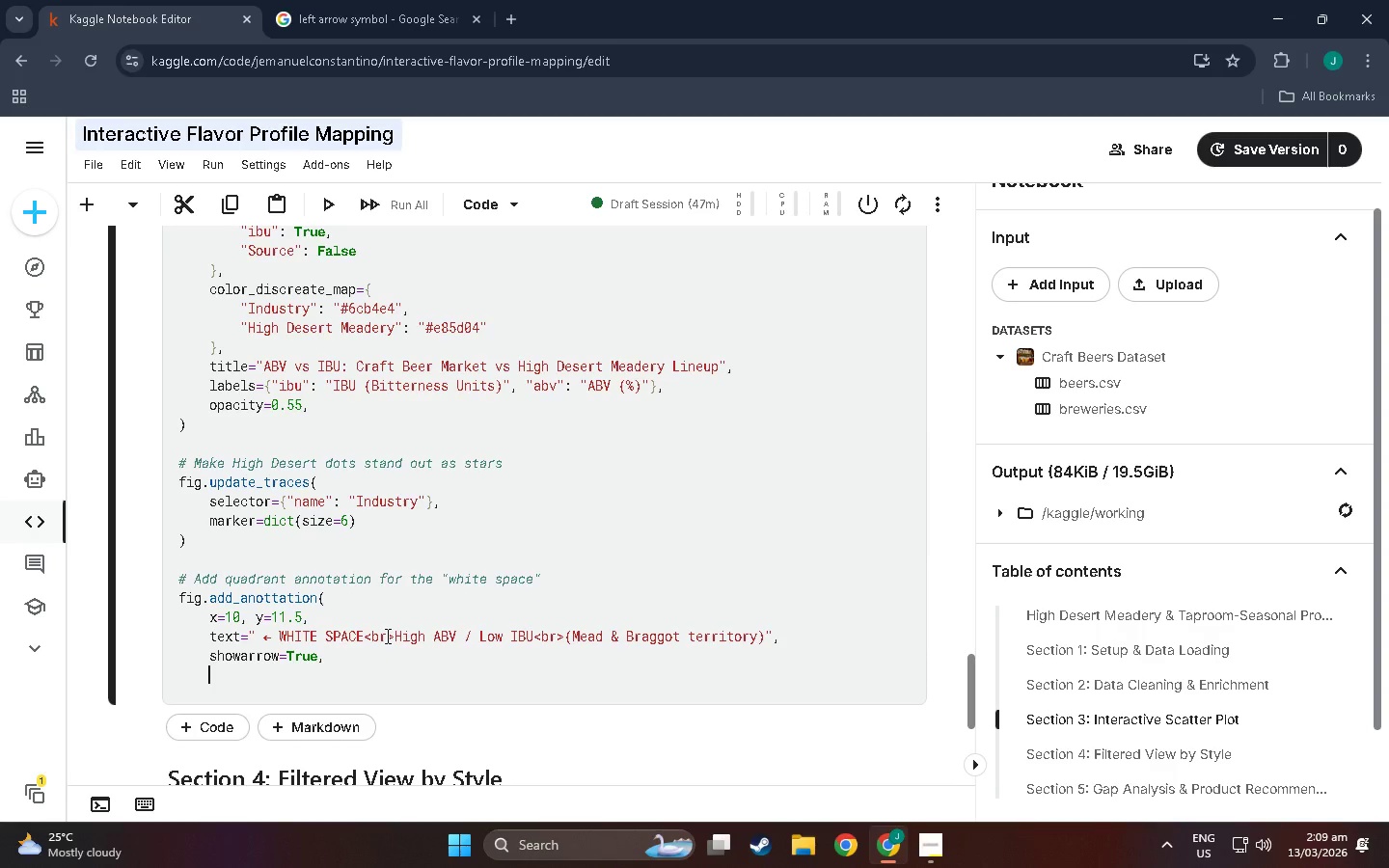 
 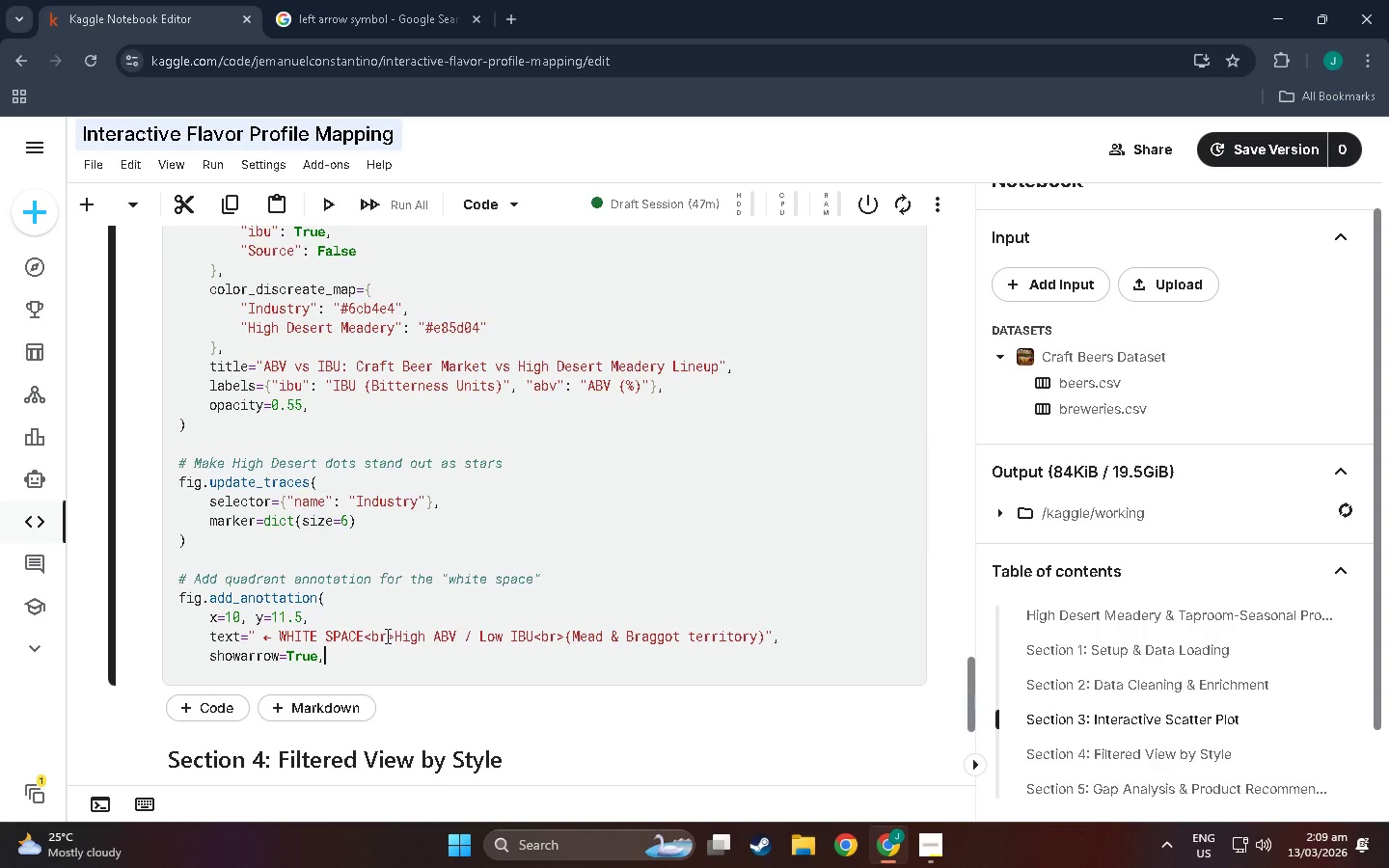 
key(Enter)
 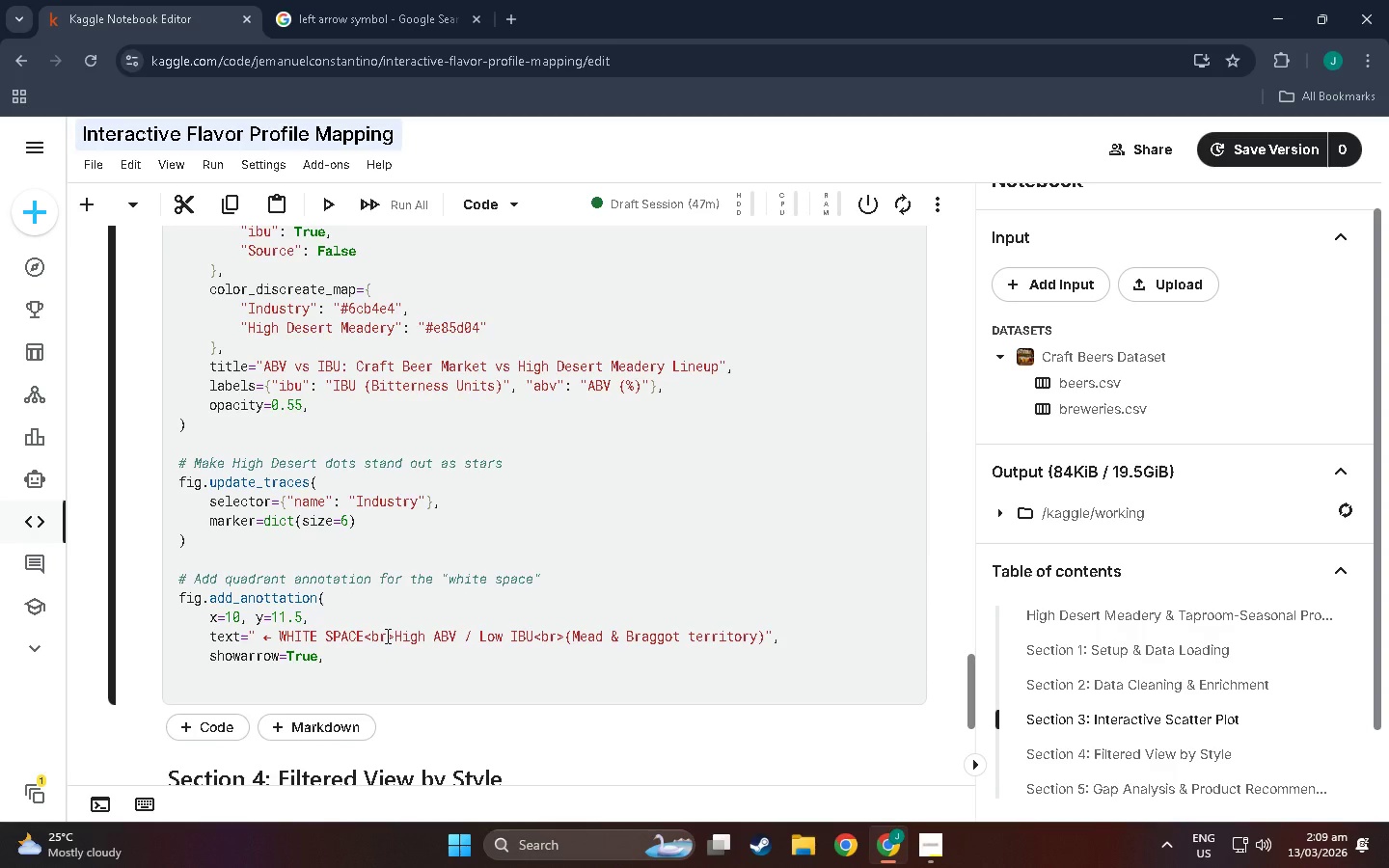 
type(arrowhead=-)
key(Backspace)
key(Backspace)
type(=2,)
 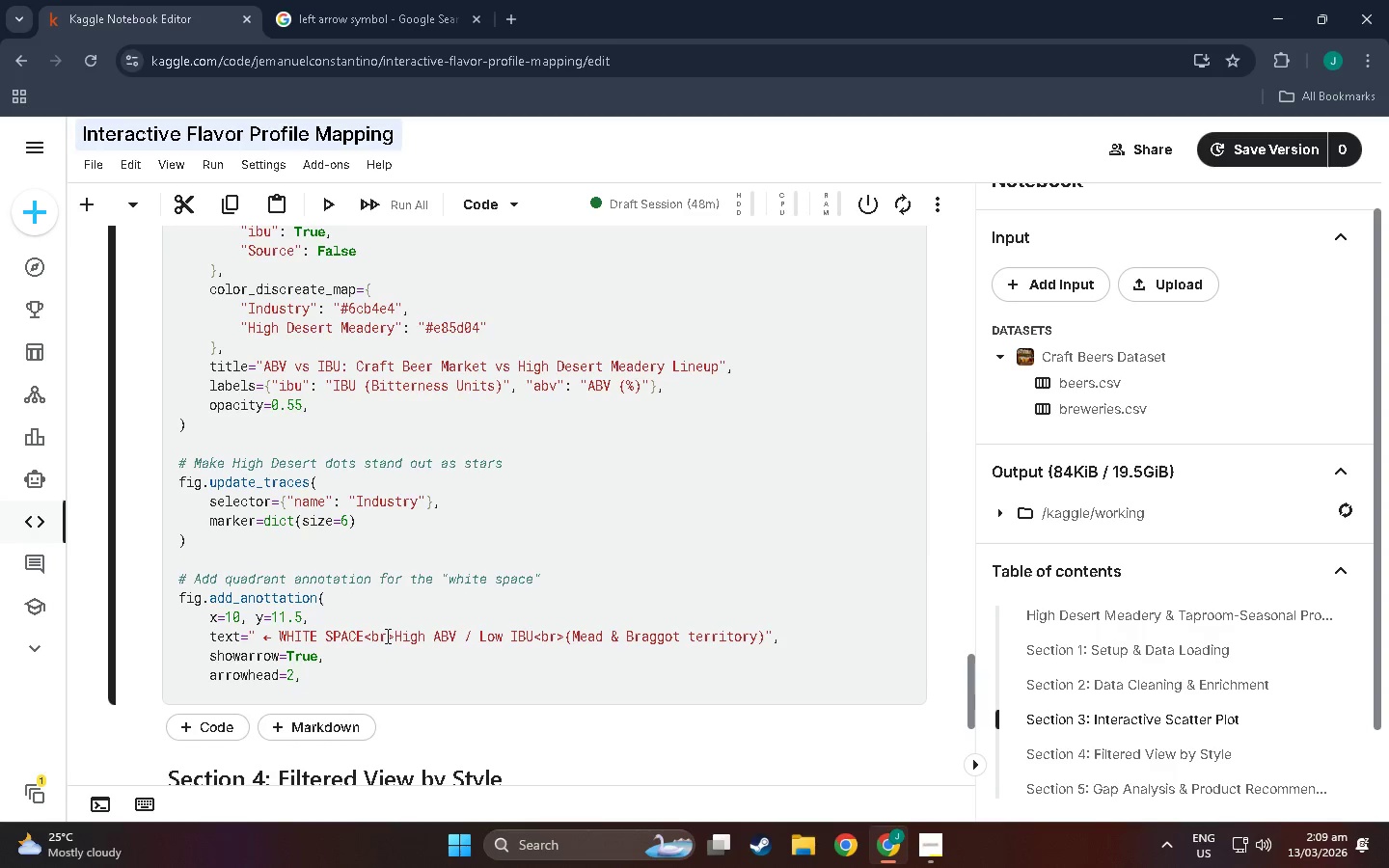 
key(Enter)
 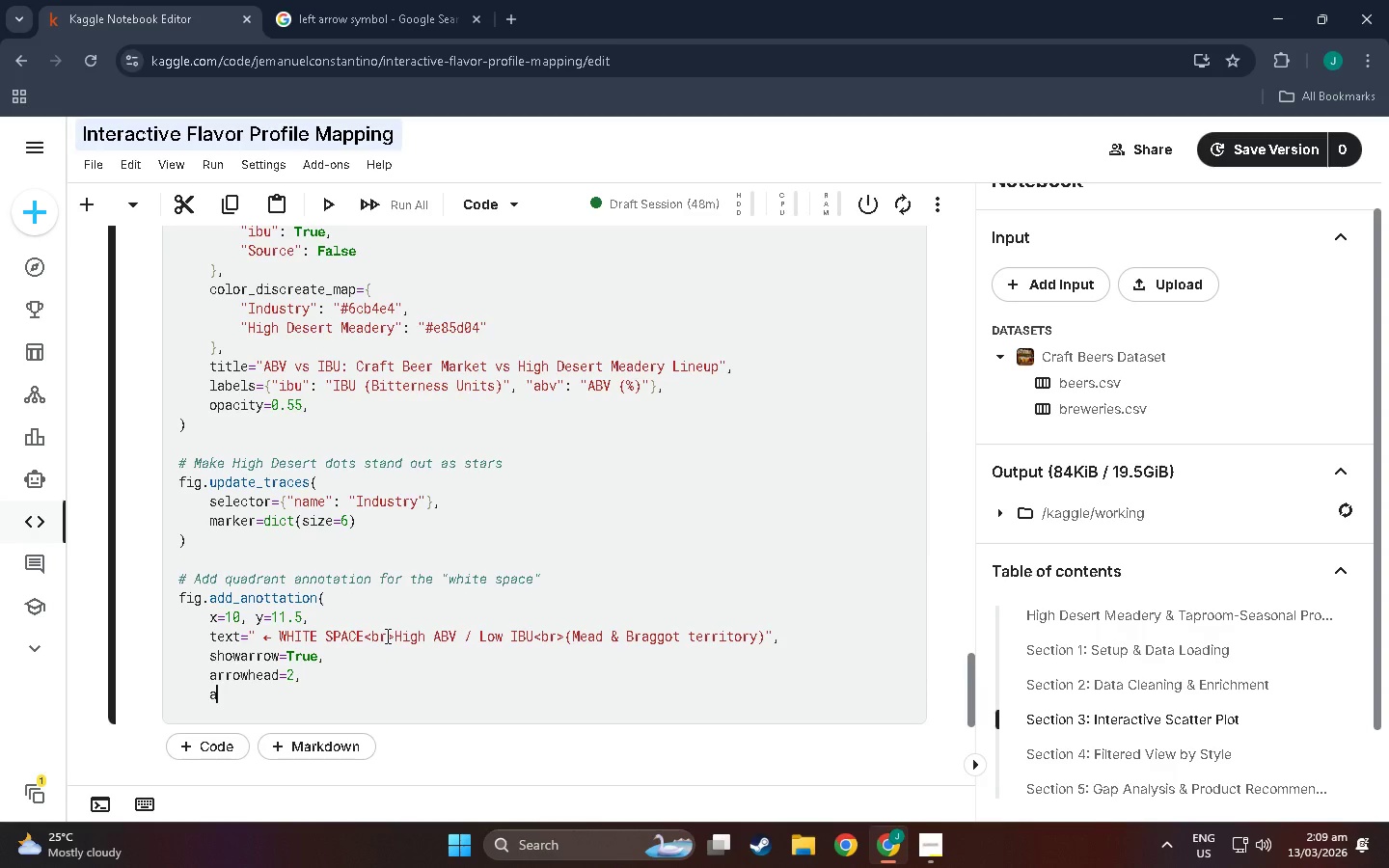 
type(ax+)
key(Backspace)
type(=80, ay+)
key(Backspace)
type(=0,)
 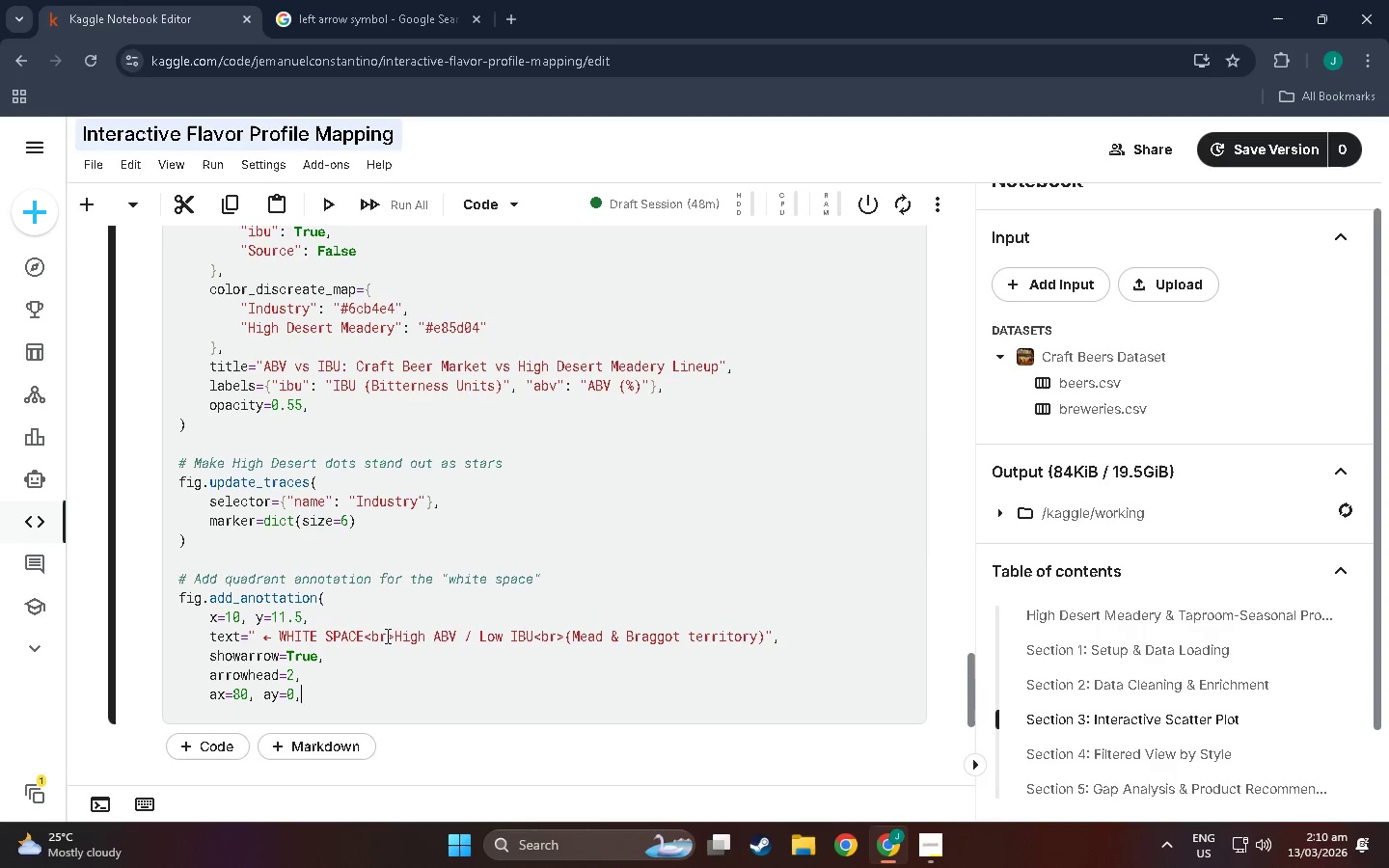 
key(Enter)
 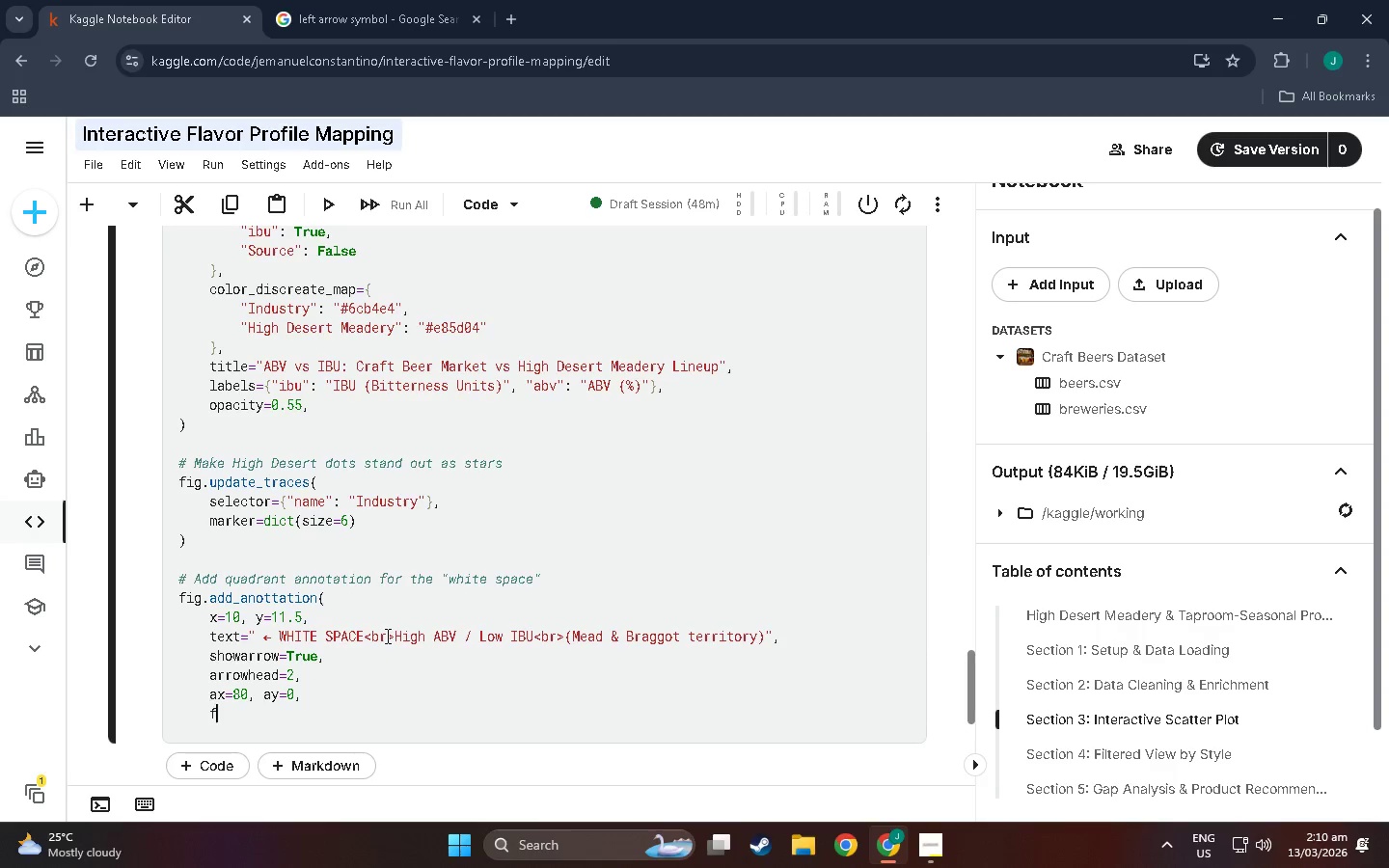 
type(font=dict(color++)
key(Backspace)
key(Backspace)
type(=)
 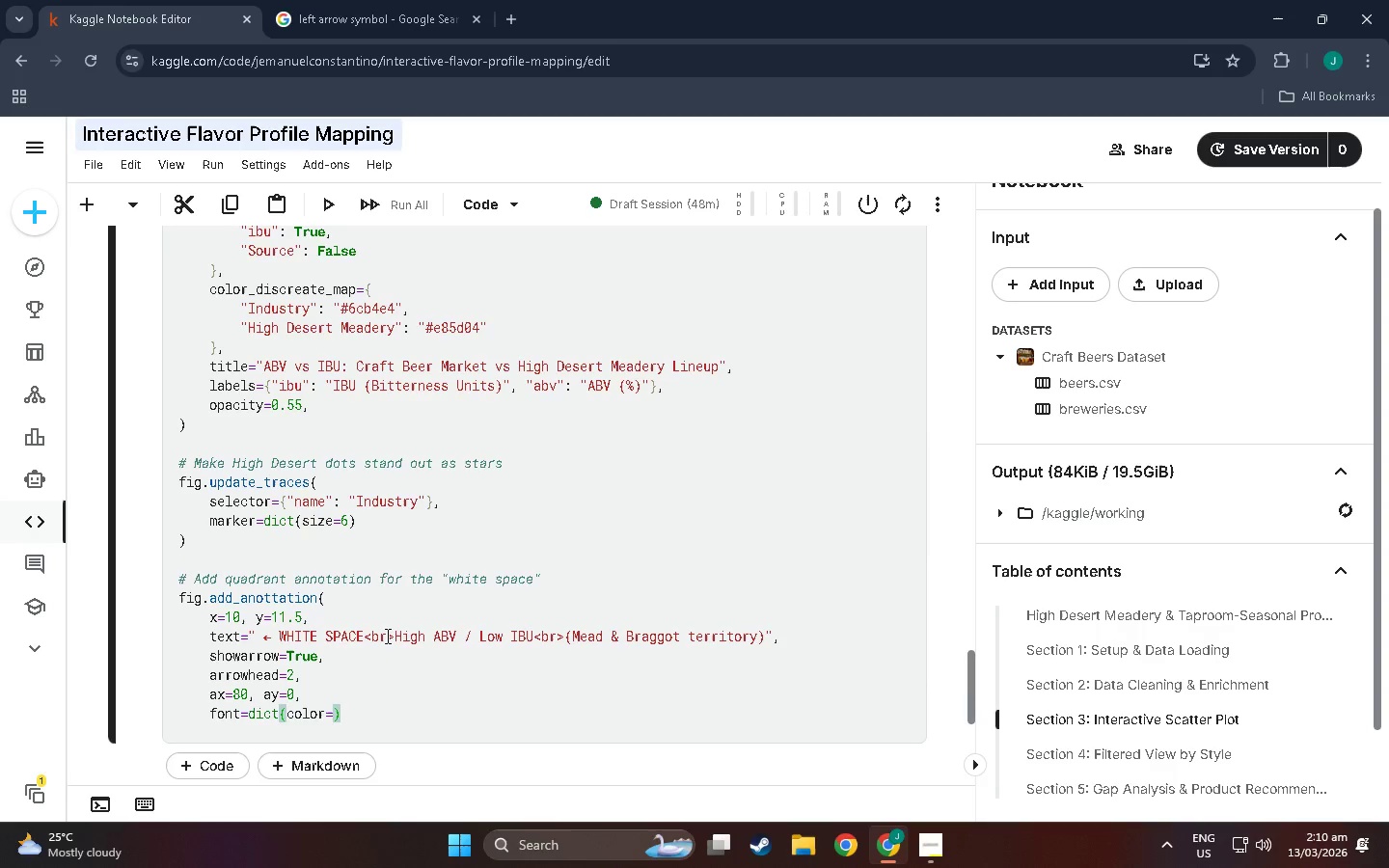 
wait(8.31)
 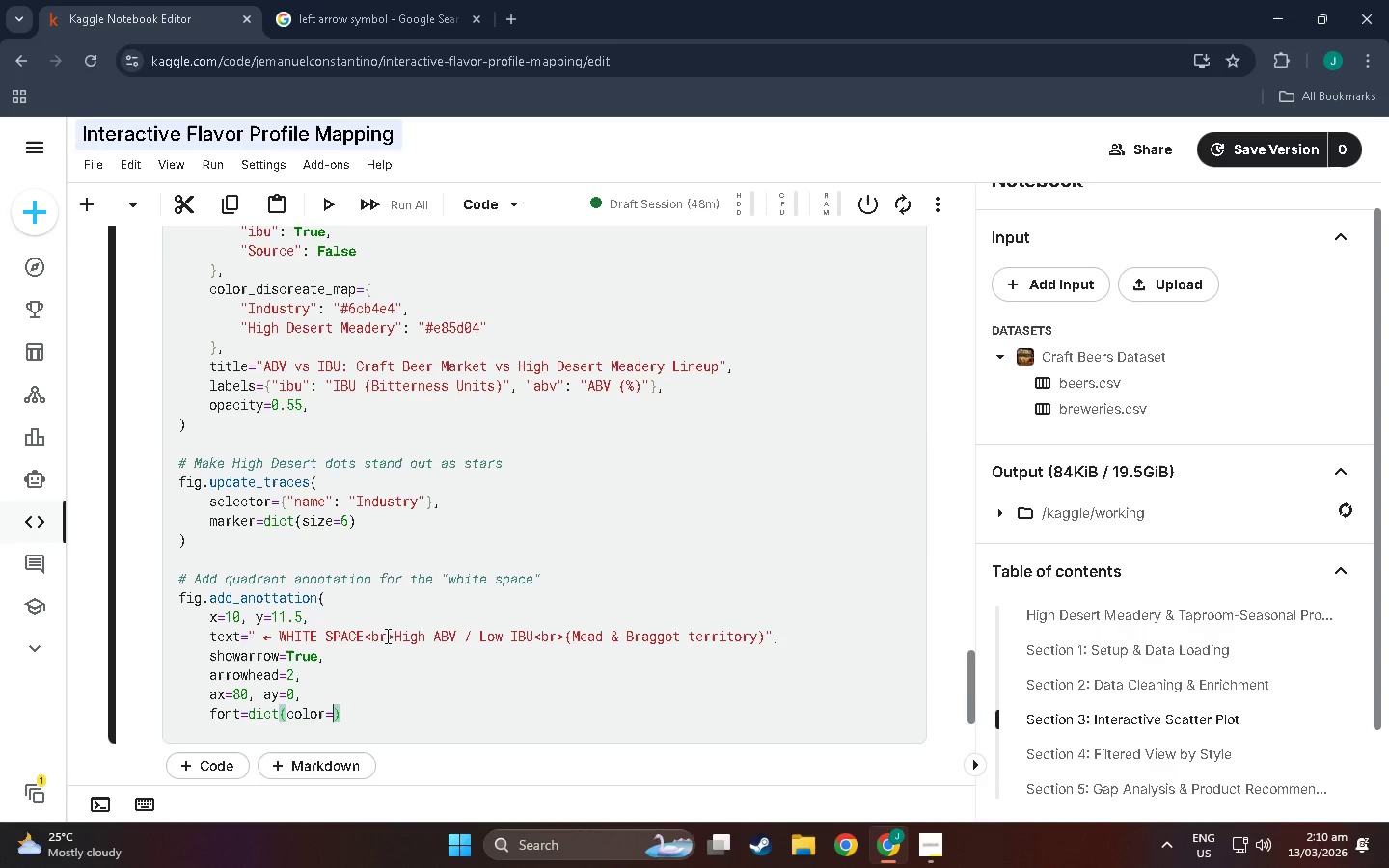 
type("e85d04)
 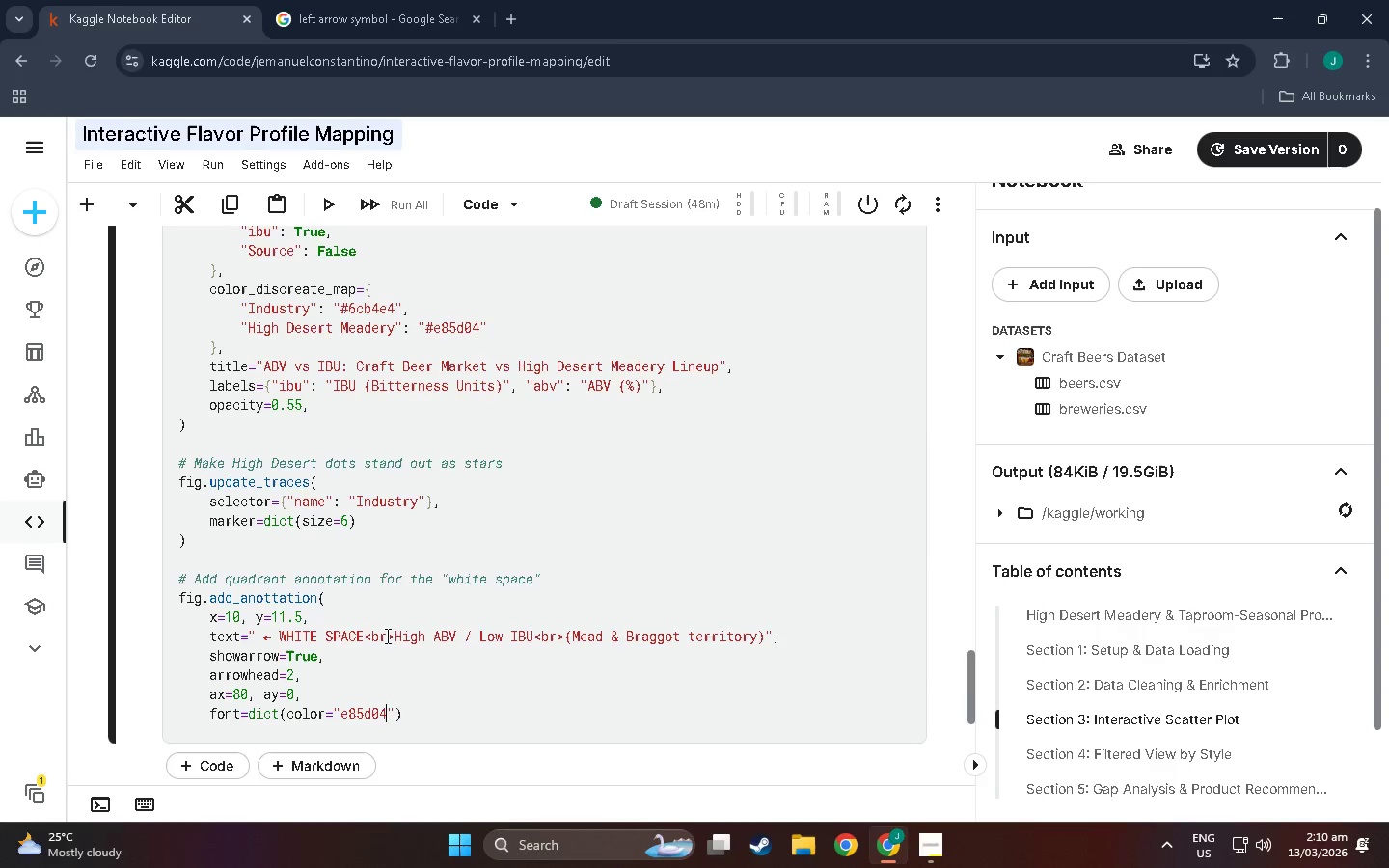 
key(ArrowRight)
 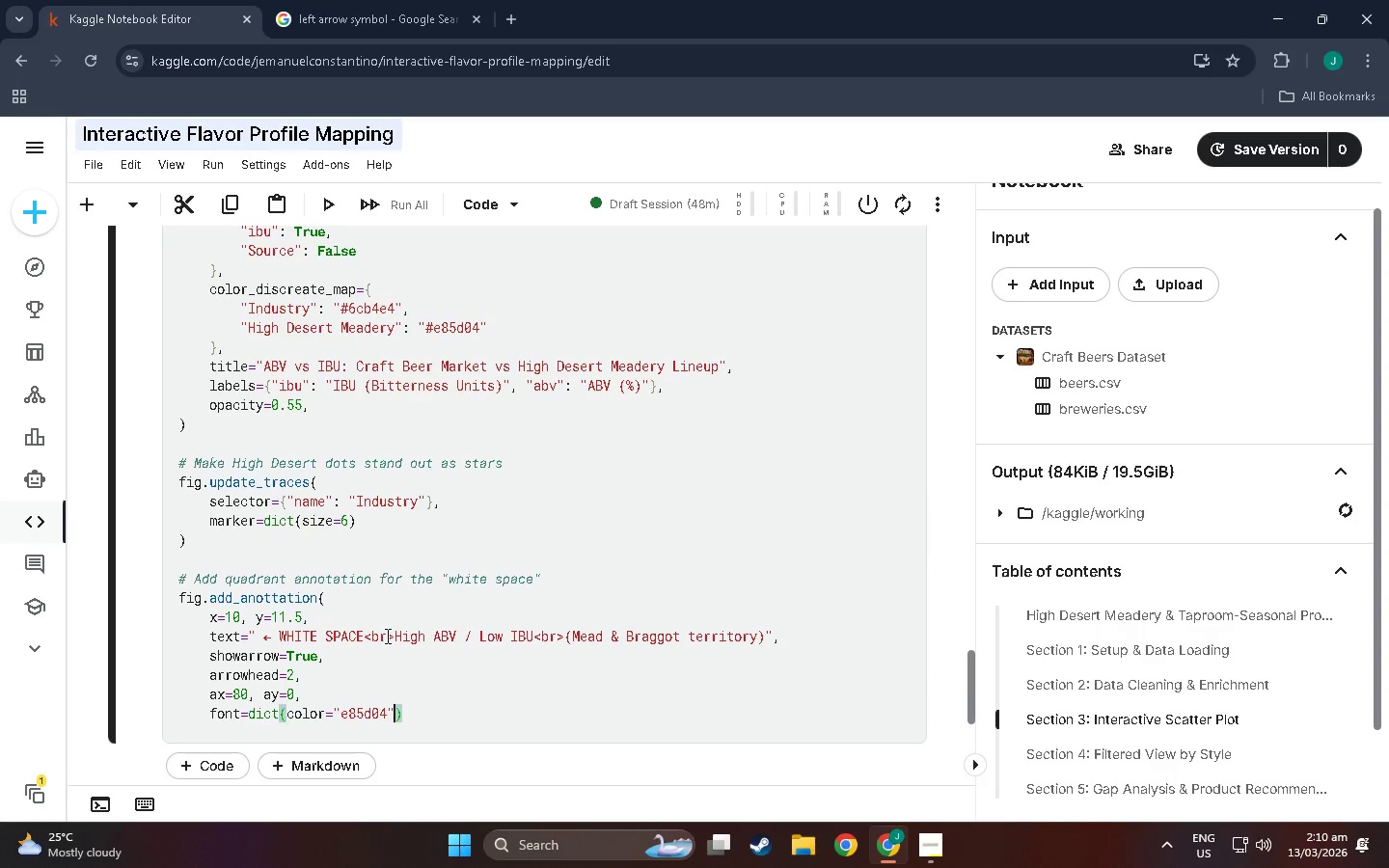 
type(, size=12)
 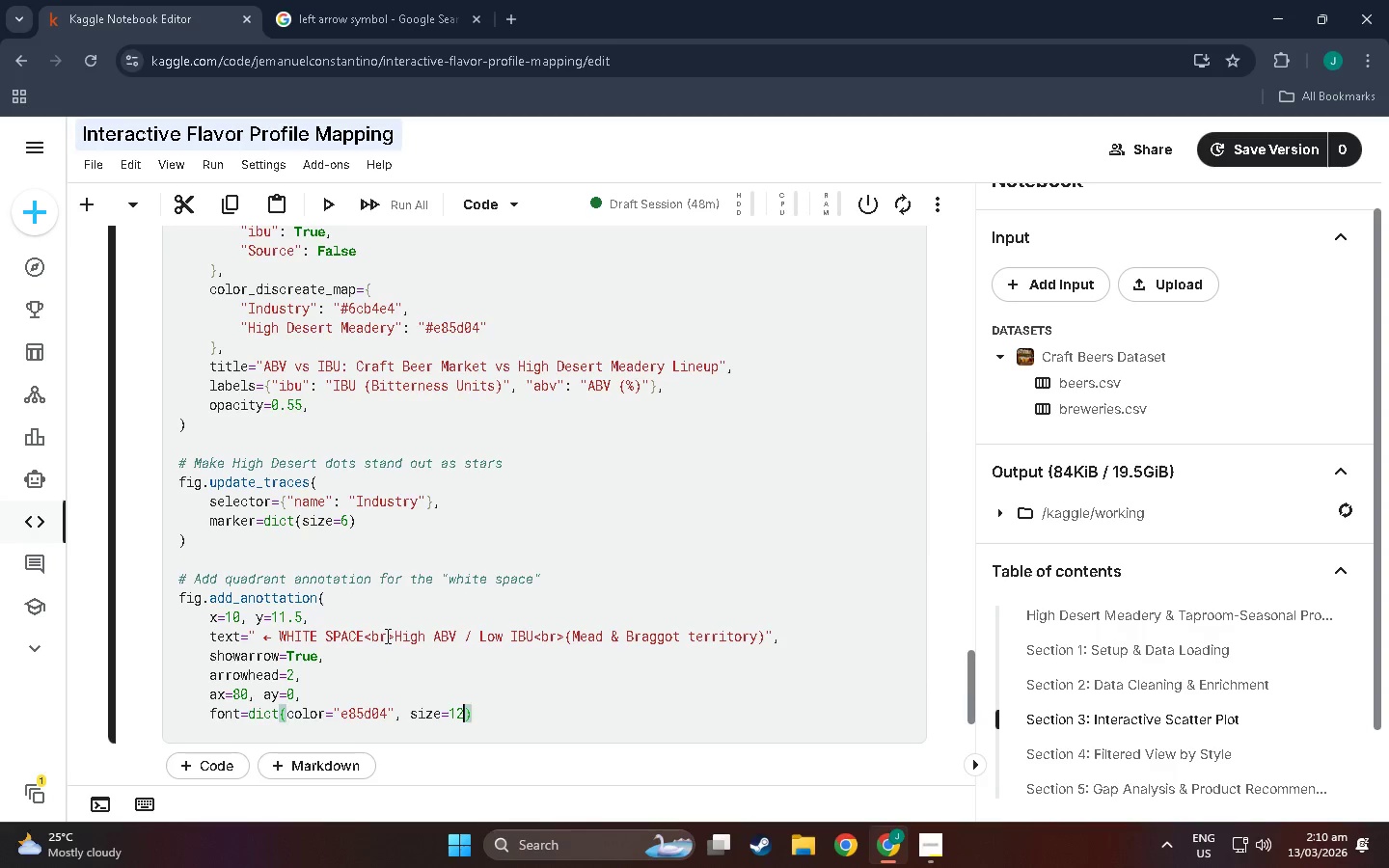 
key(ArrowRight)
 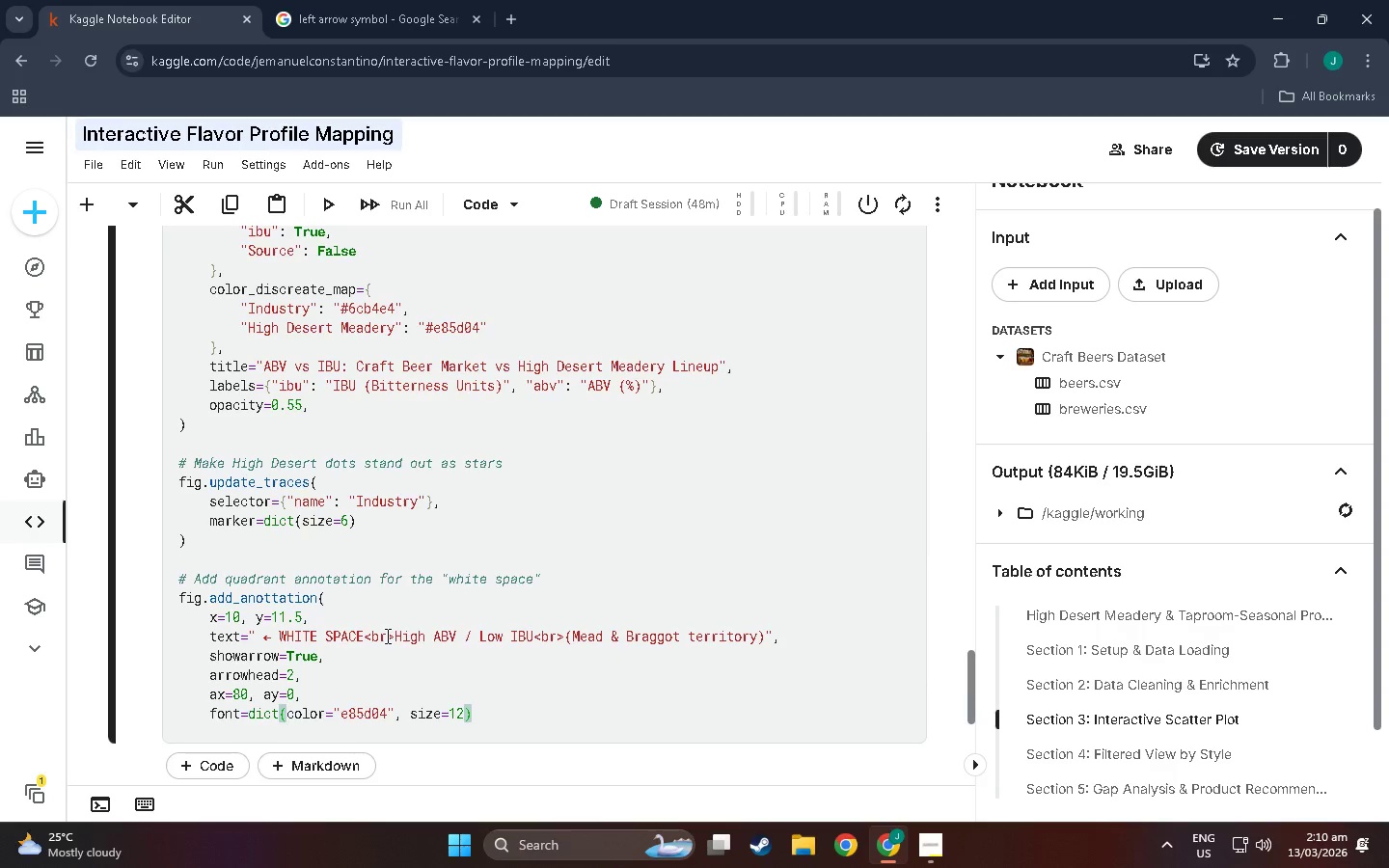 
key(Comma)
 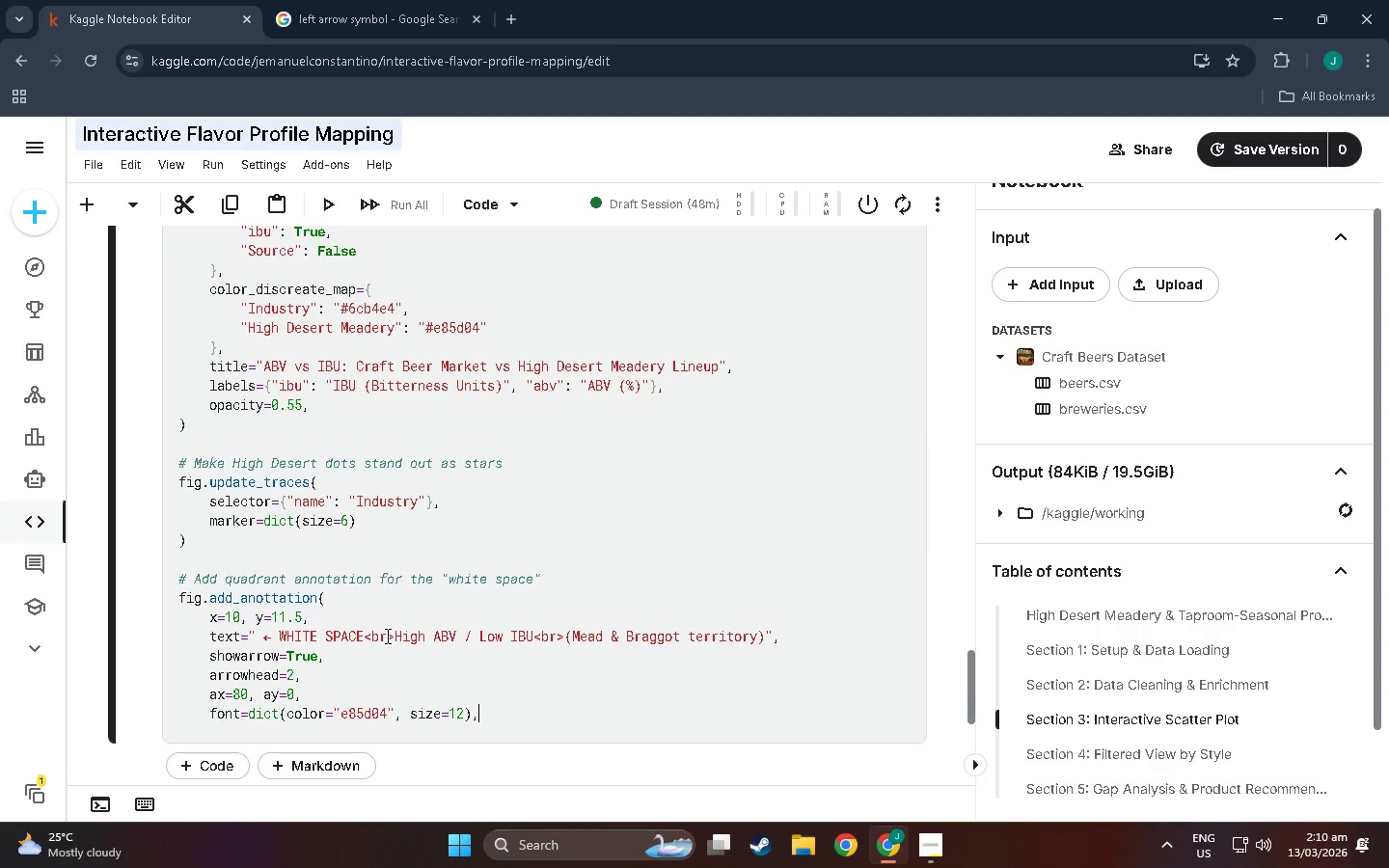 
key(Enter)
 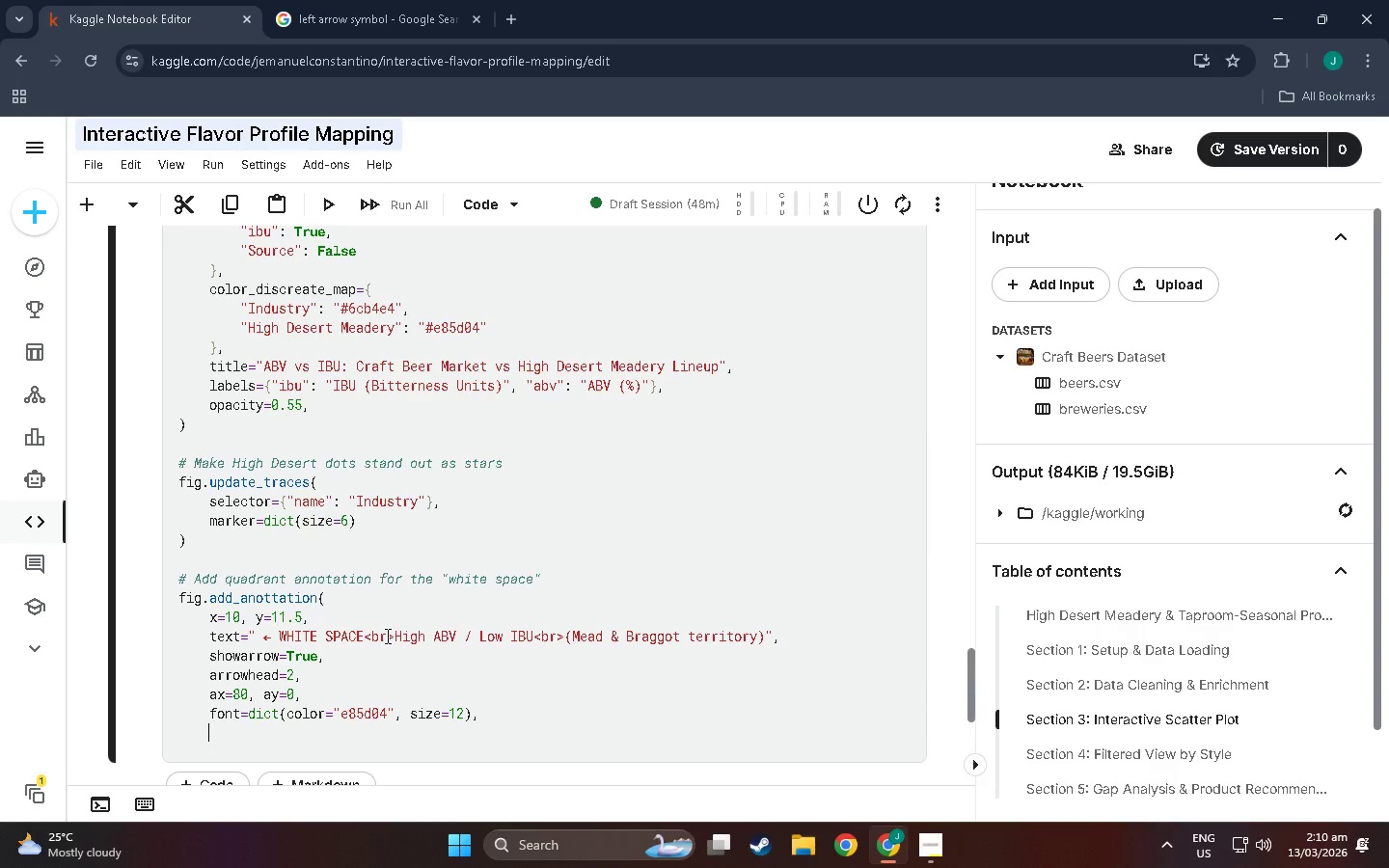 
type(bgcolor)
 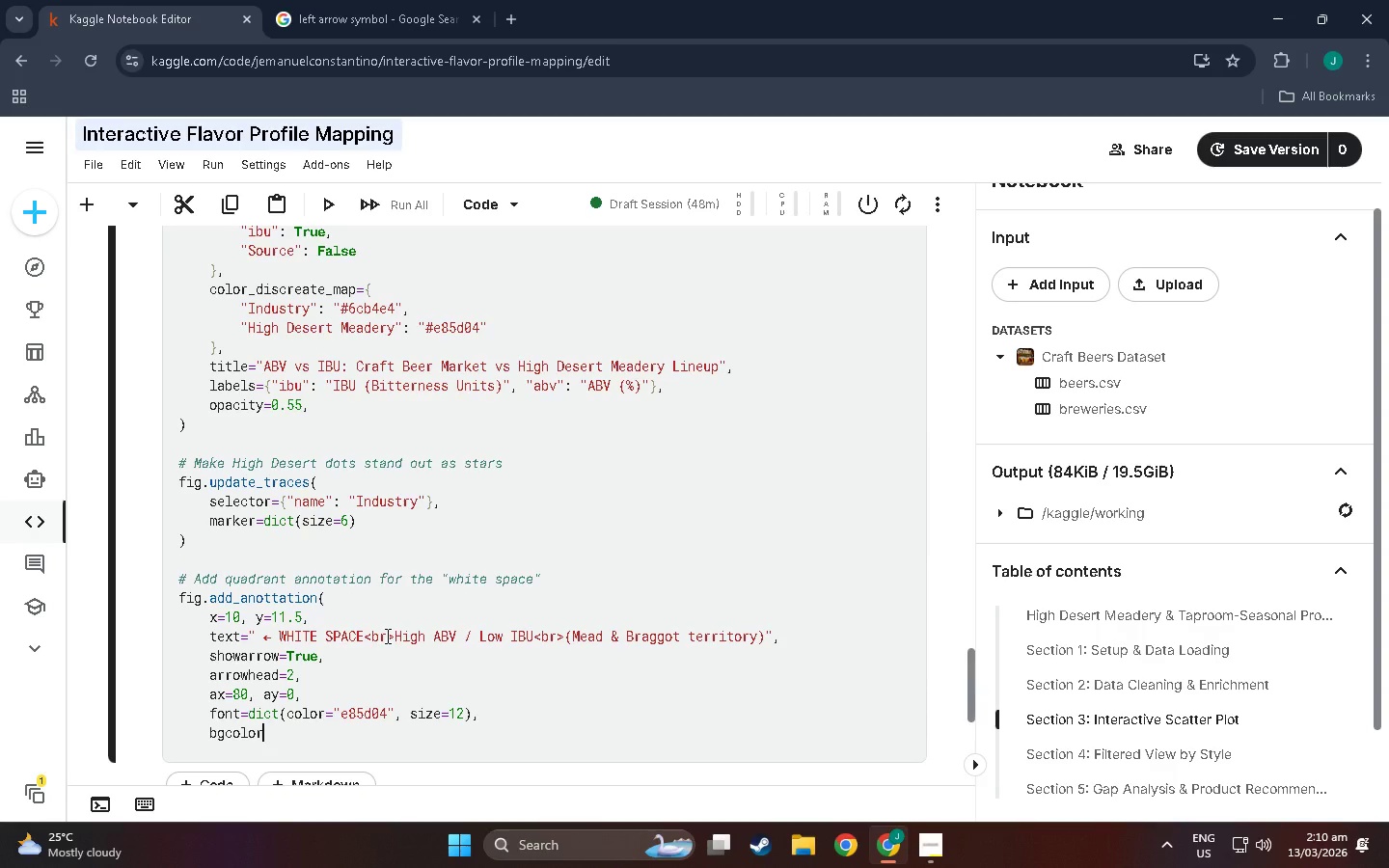 
key(Alt+AltLeft)
 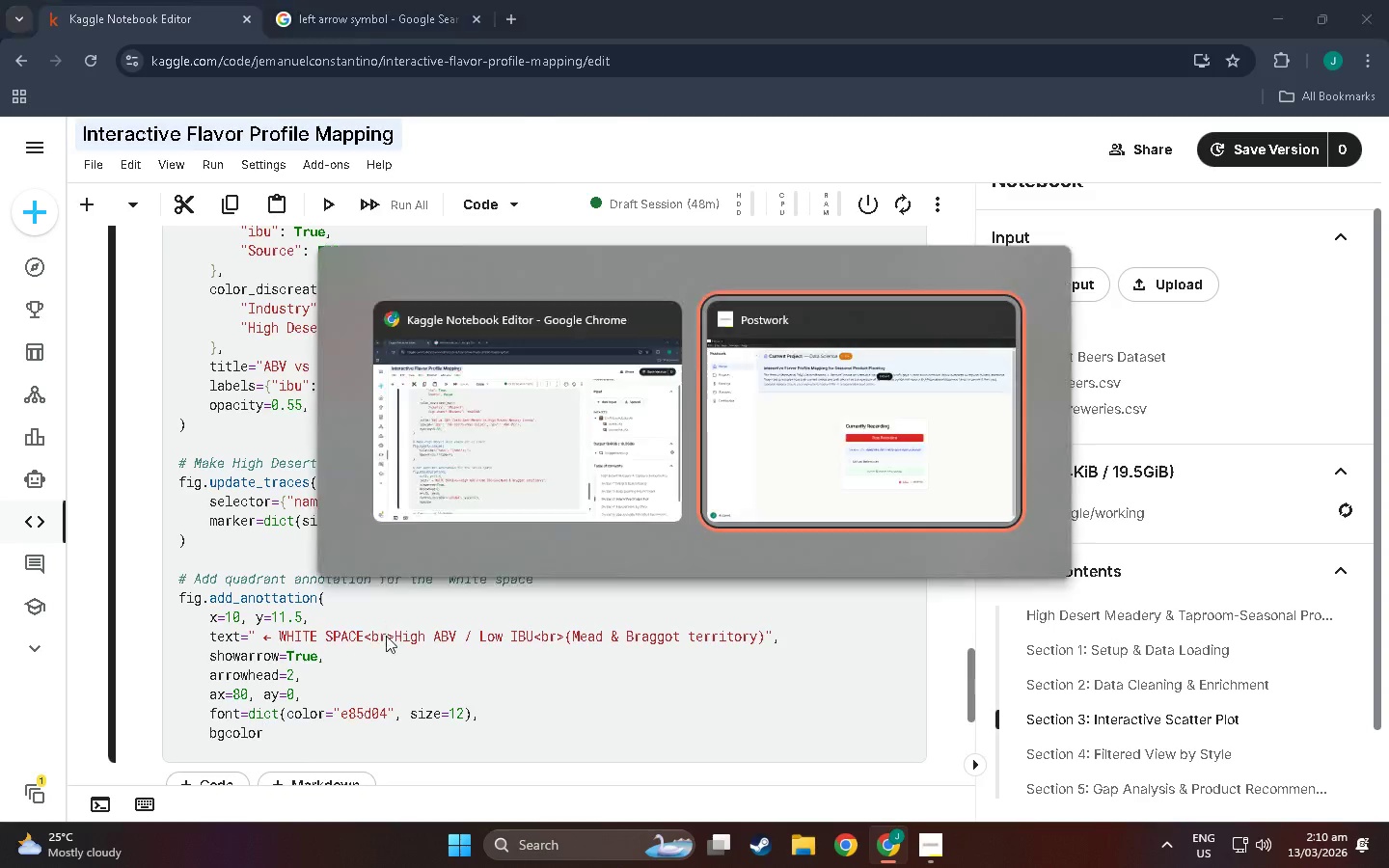 
key(Alt+Tab)